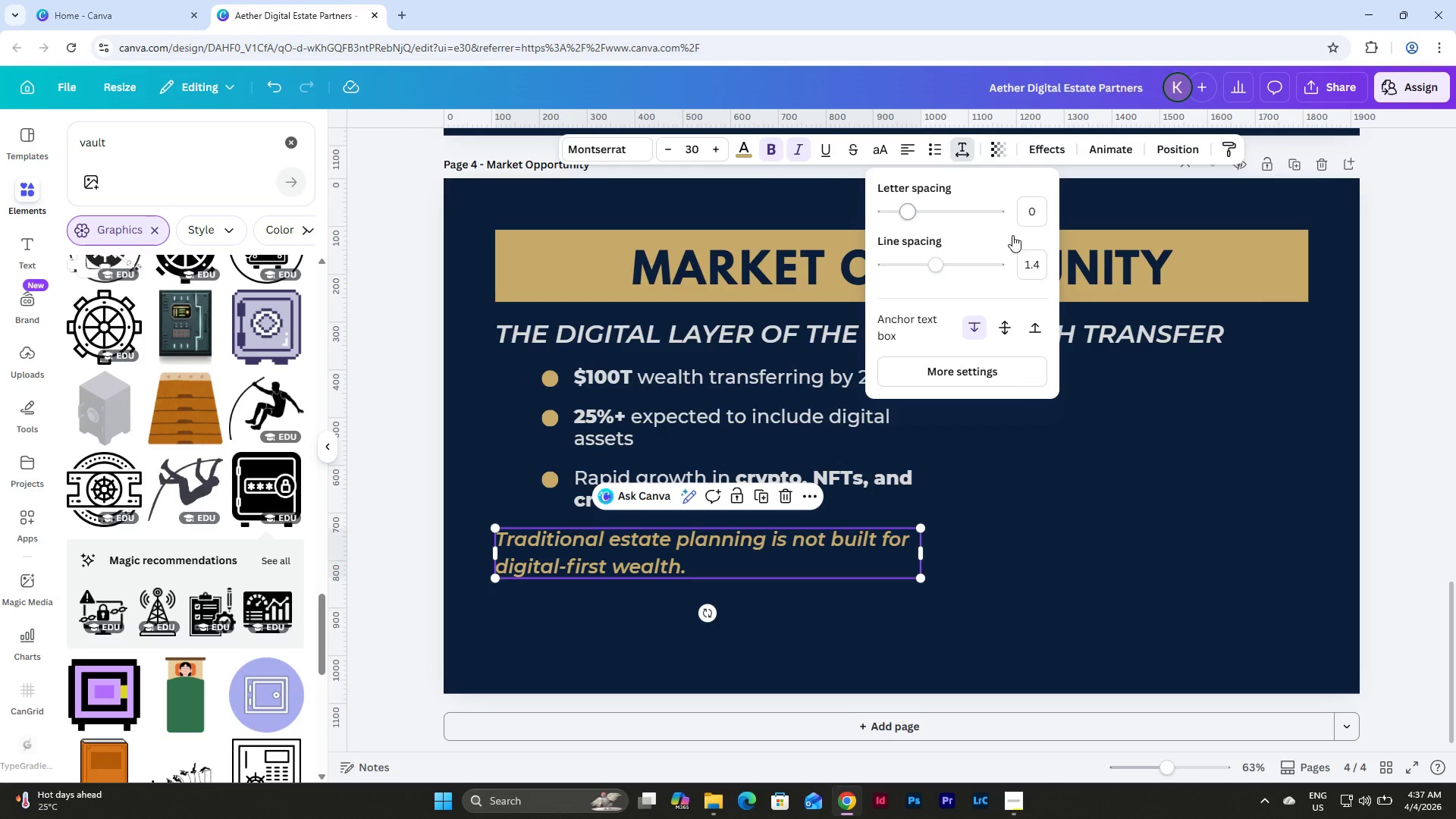 
left_click([1044, 270])
 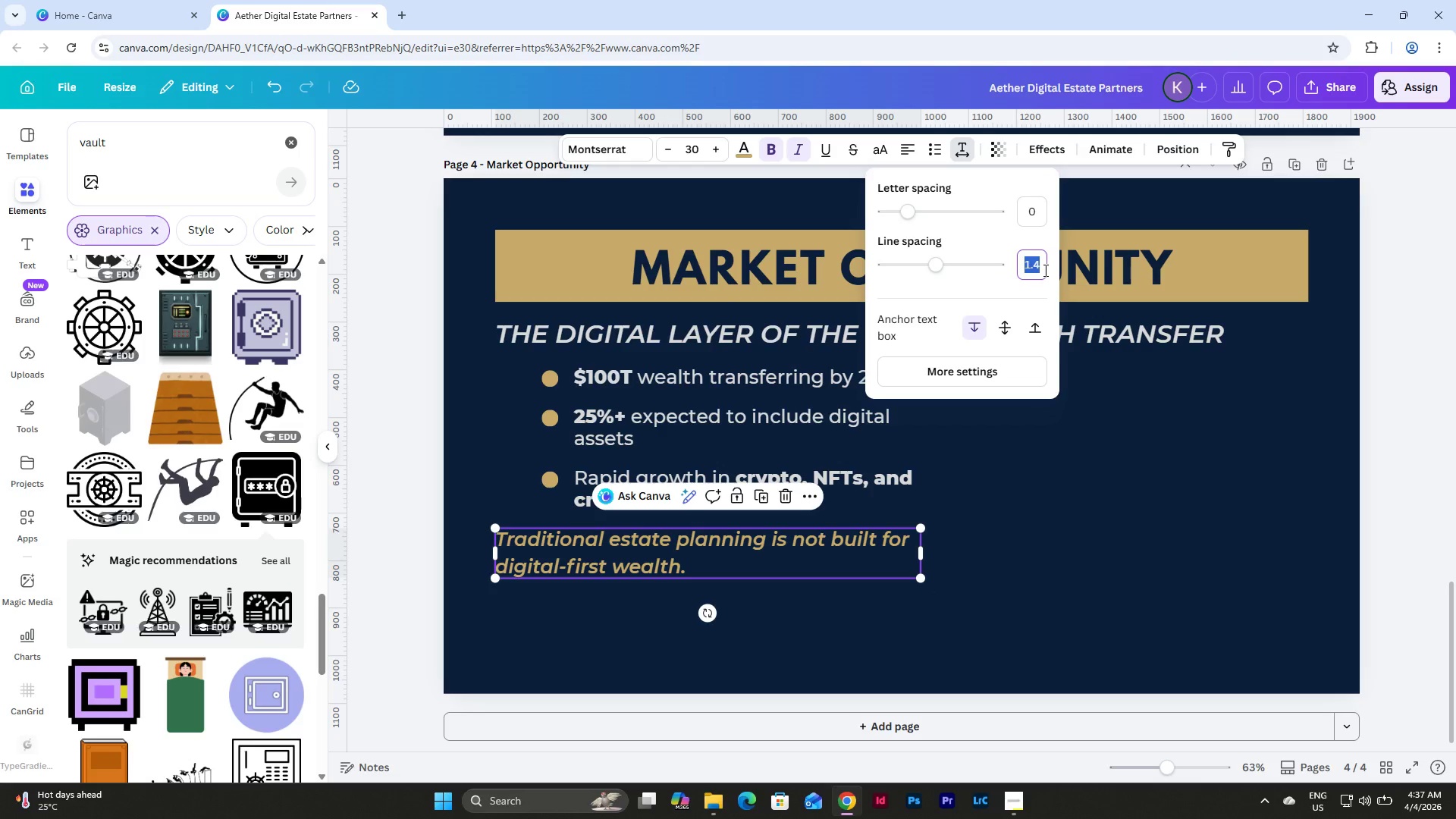 
key(Numpad1)
 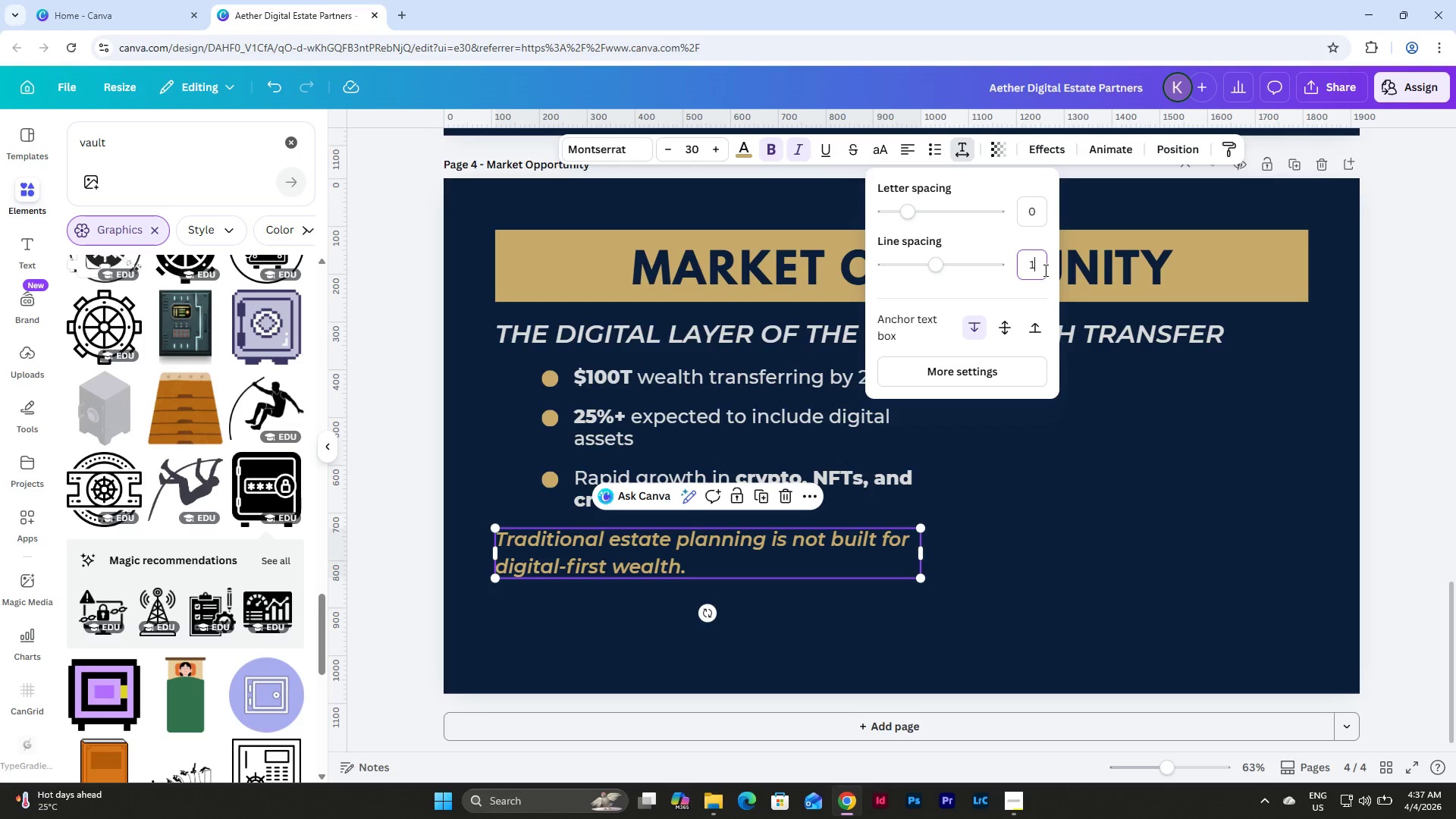 
key(NumpadDecimal)
 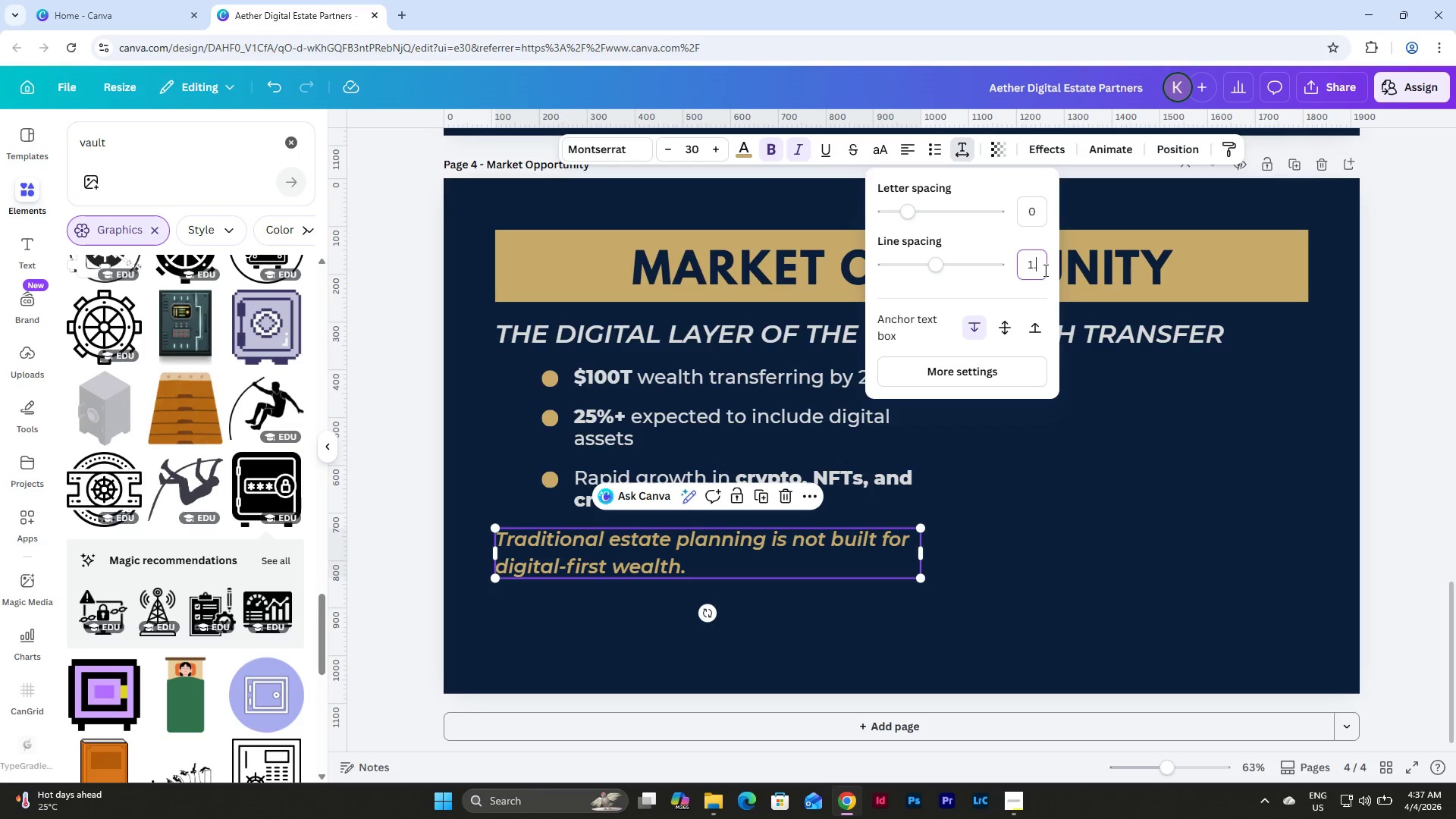 
key(Numpad1)
 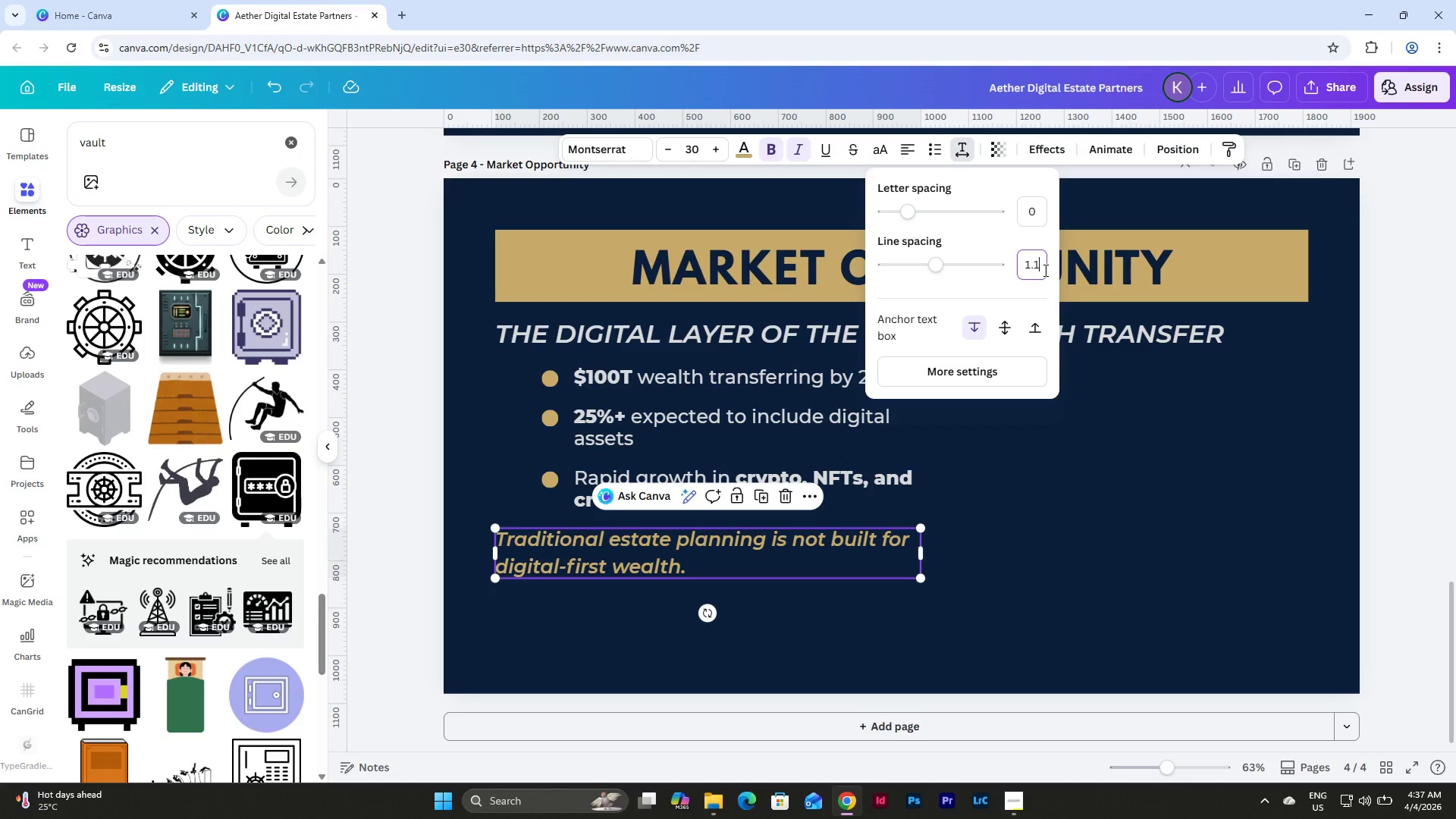 
key(Numpad5)
 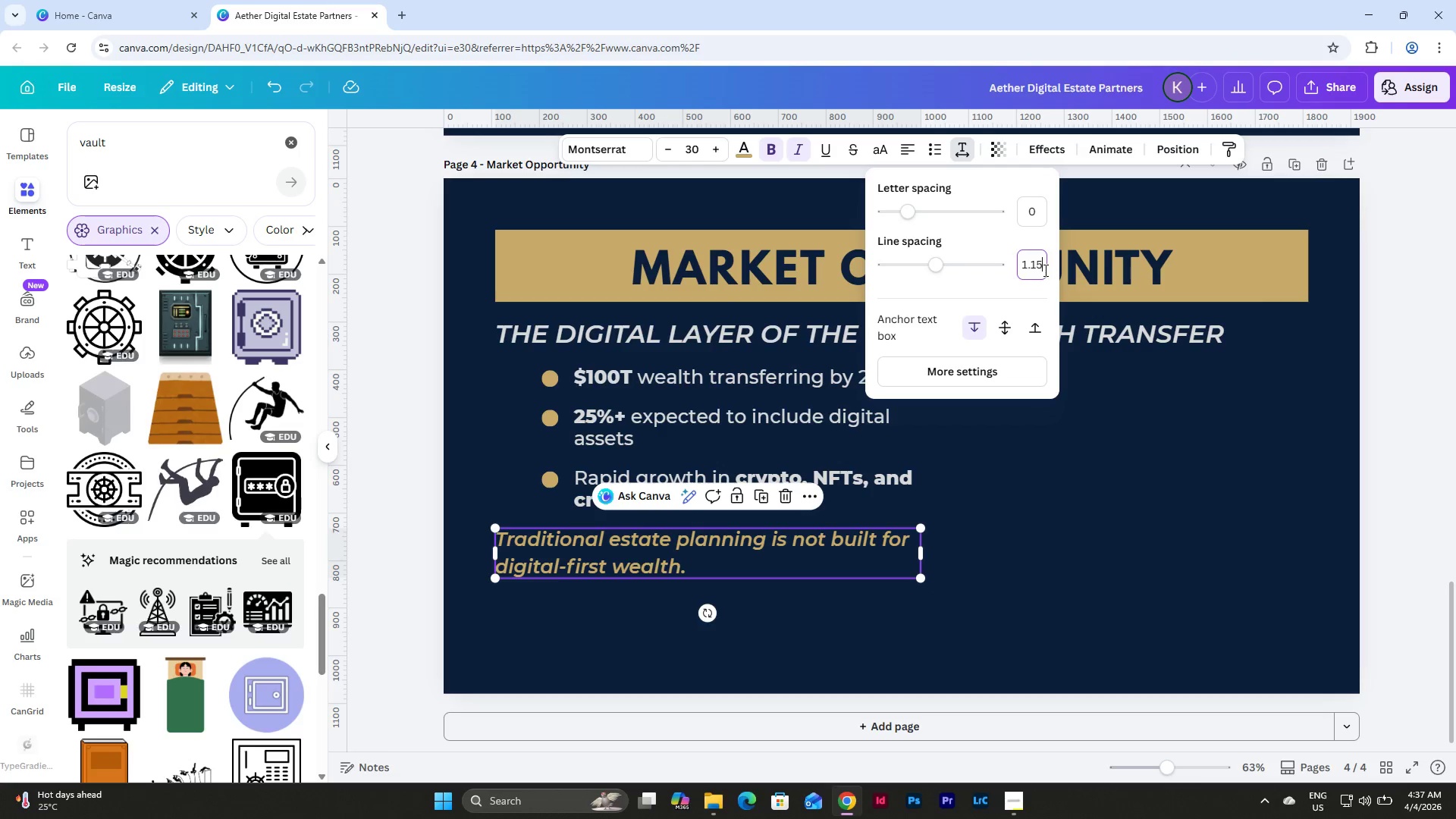 
key(NumpadEnter)
 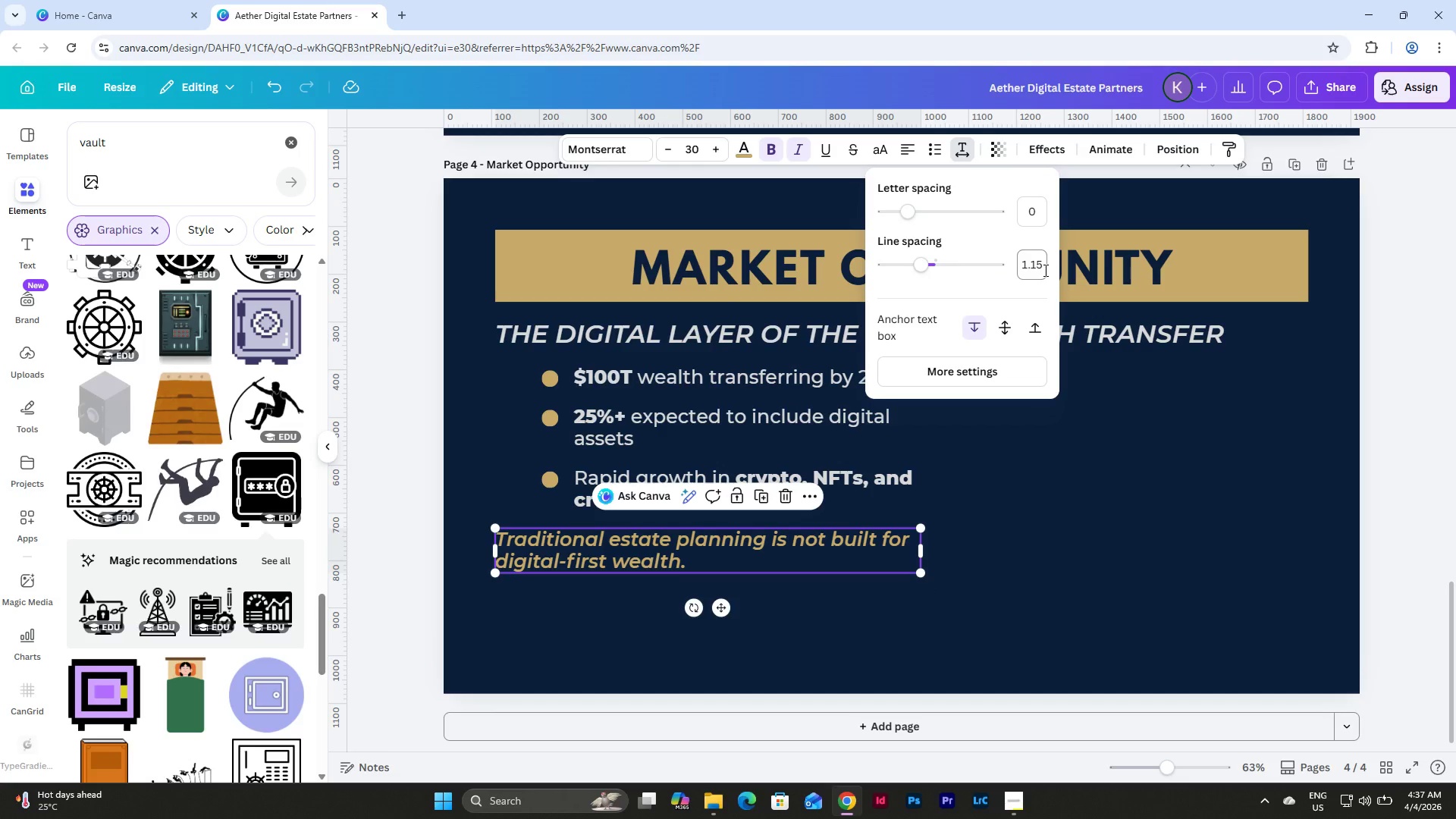 
left_click([1044, 270])
 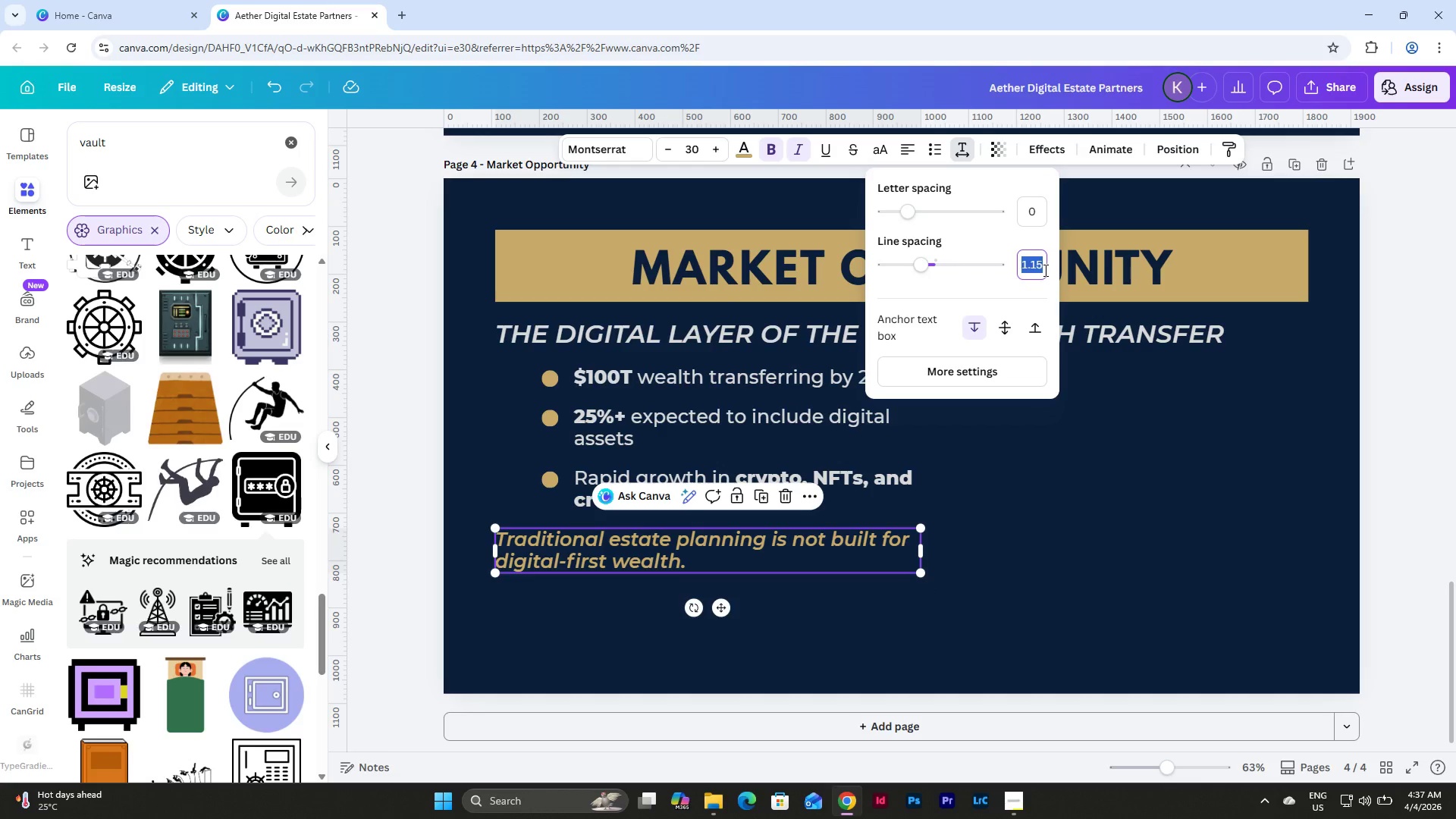 
key(Numpad1)
 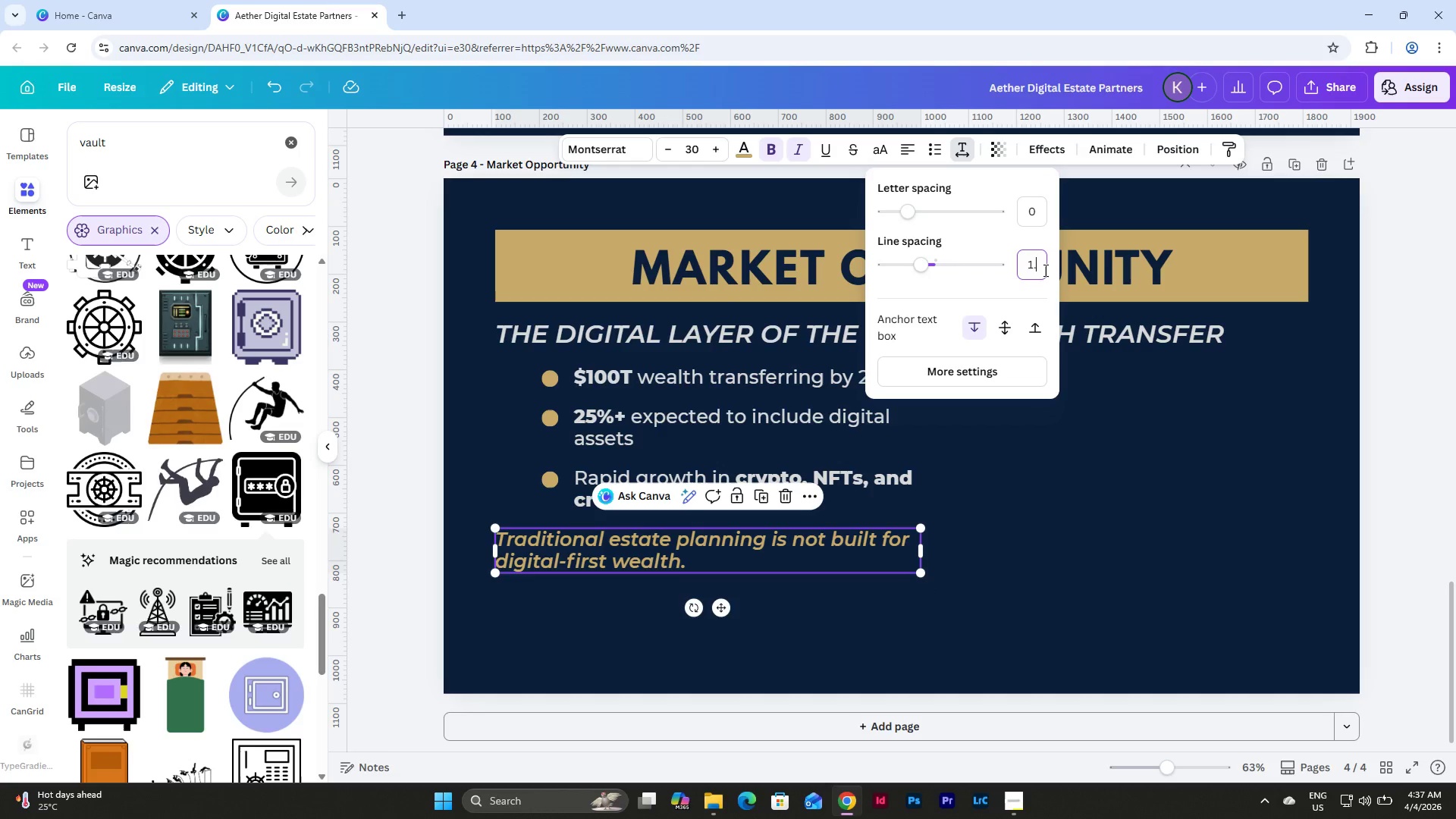 
key(NumpadDecimal)
 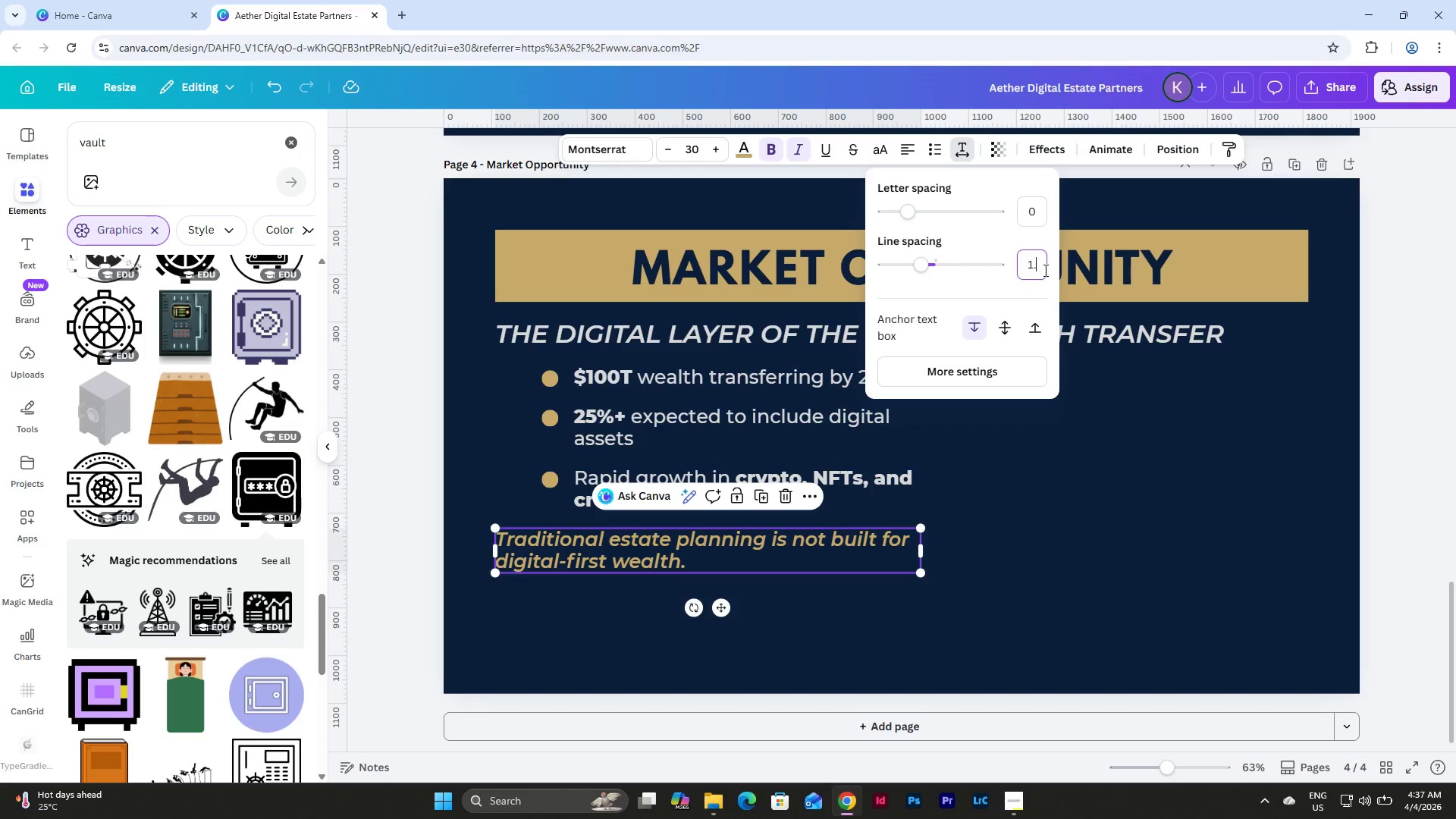 
key(Numpad2)
 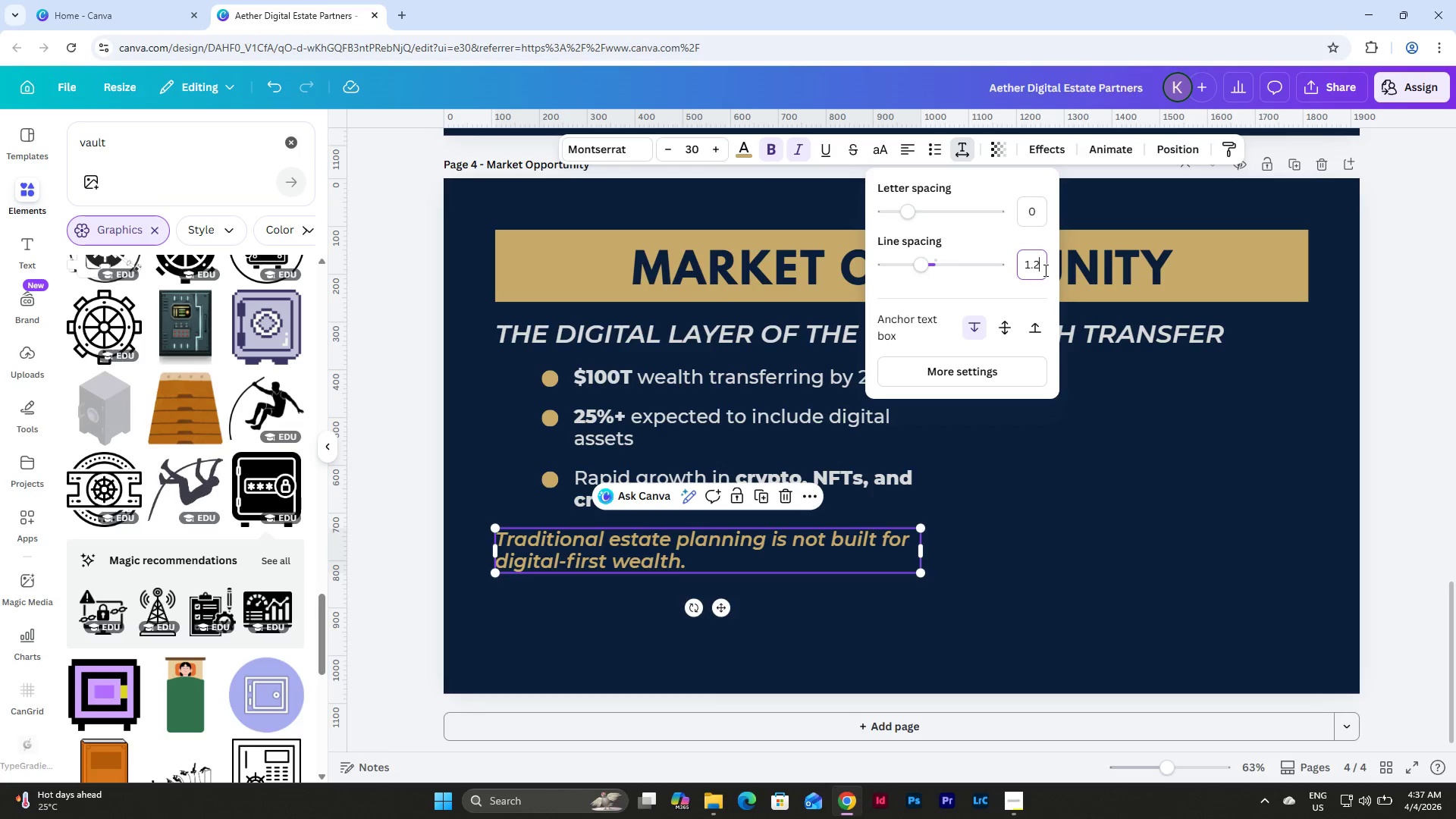 
key(NumpadEnter)
 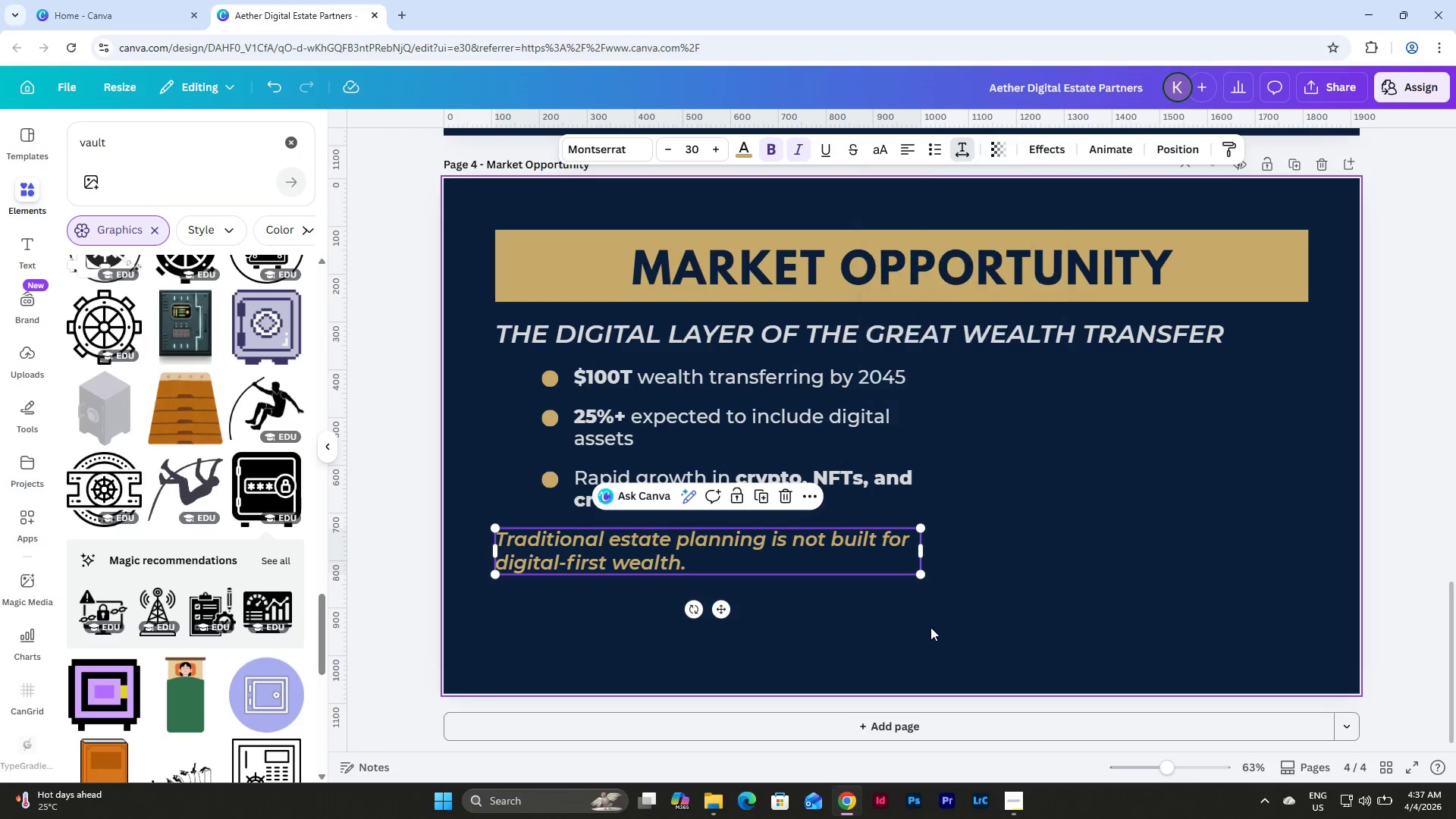 
left_click_drag(start_coordinate=[666, 557], to_coordinate=[666, 577])
 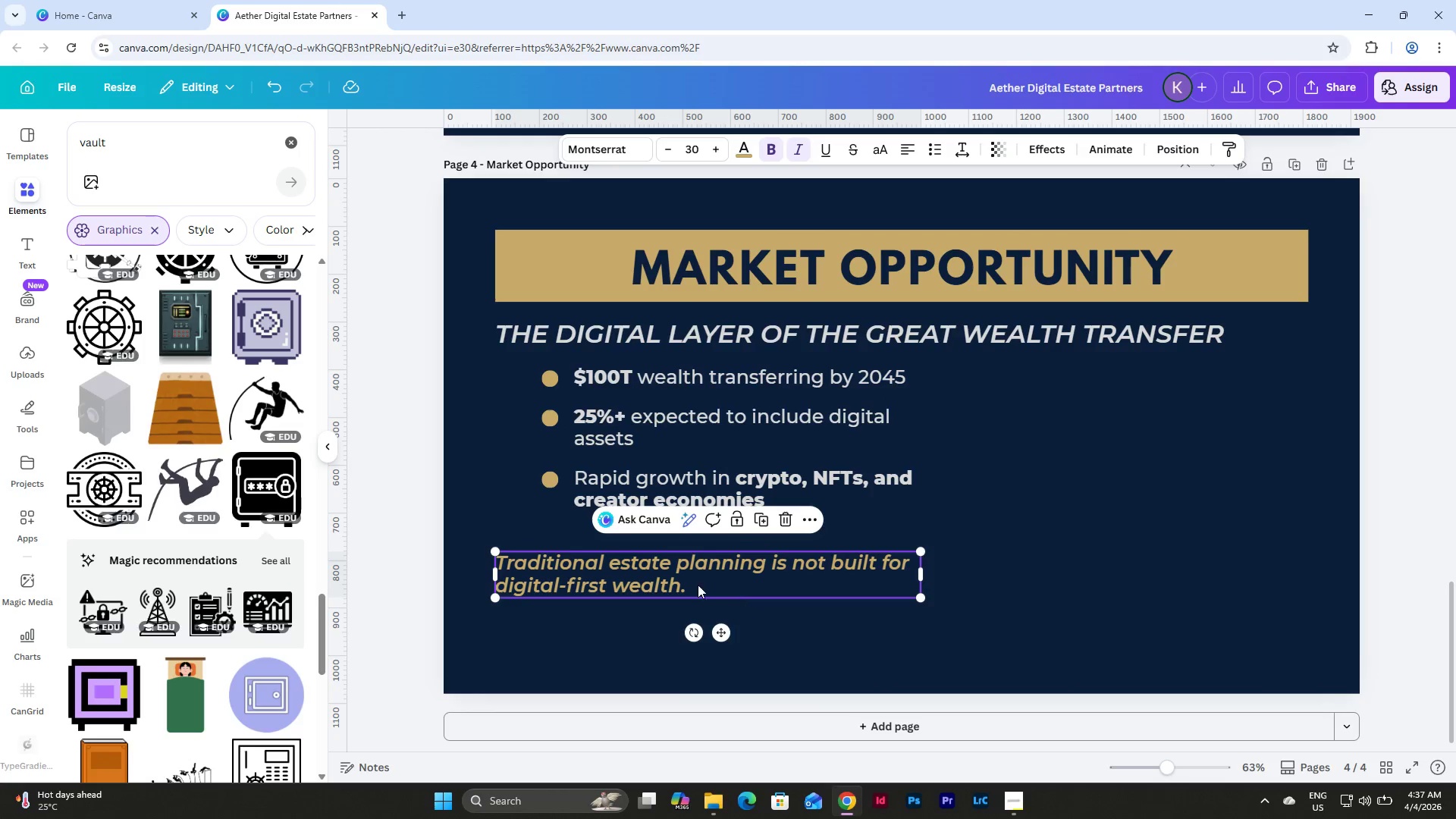 
left_click_drag(start_coordinate=[687, 580], to_coordinate=[687, 629])
 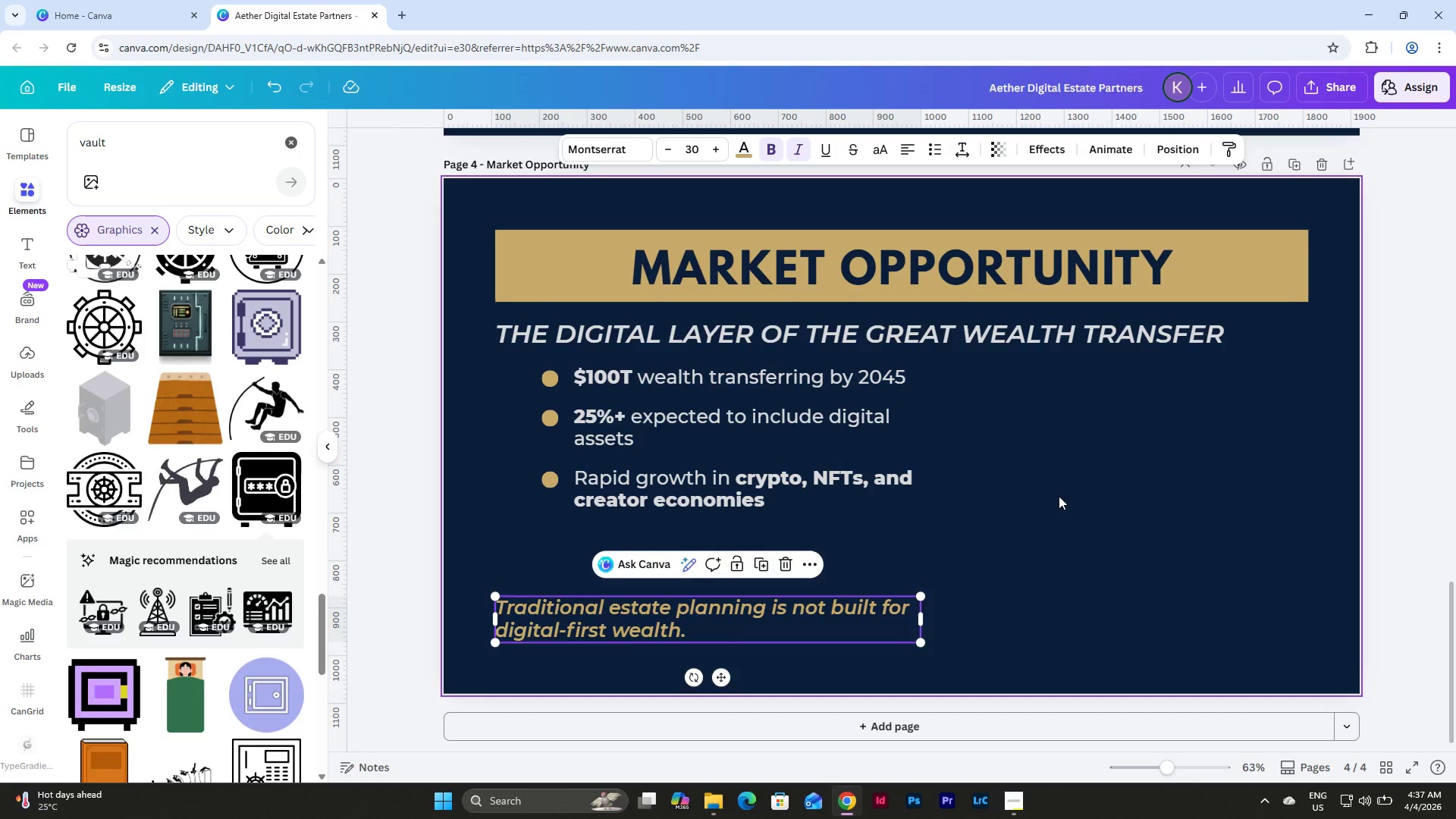 
left_click([1059, 496])
 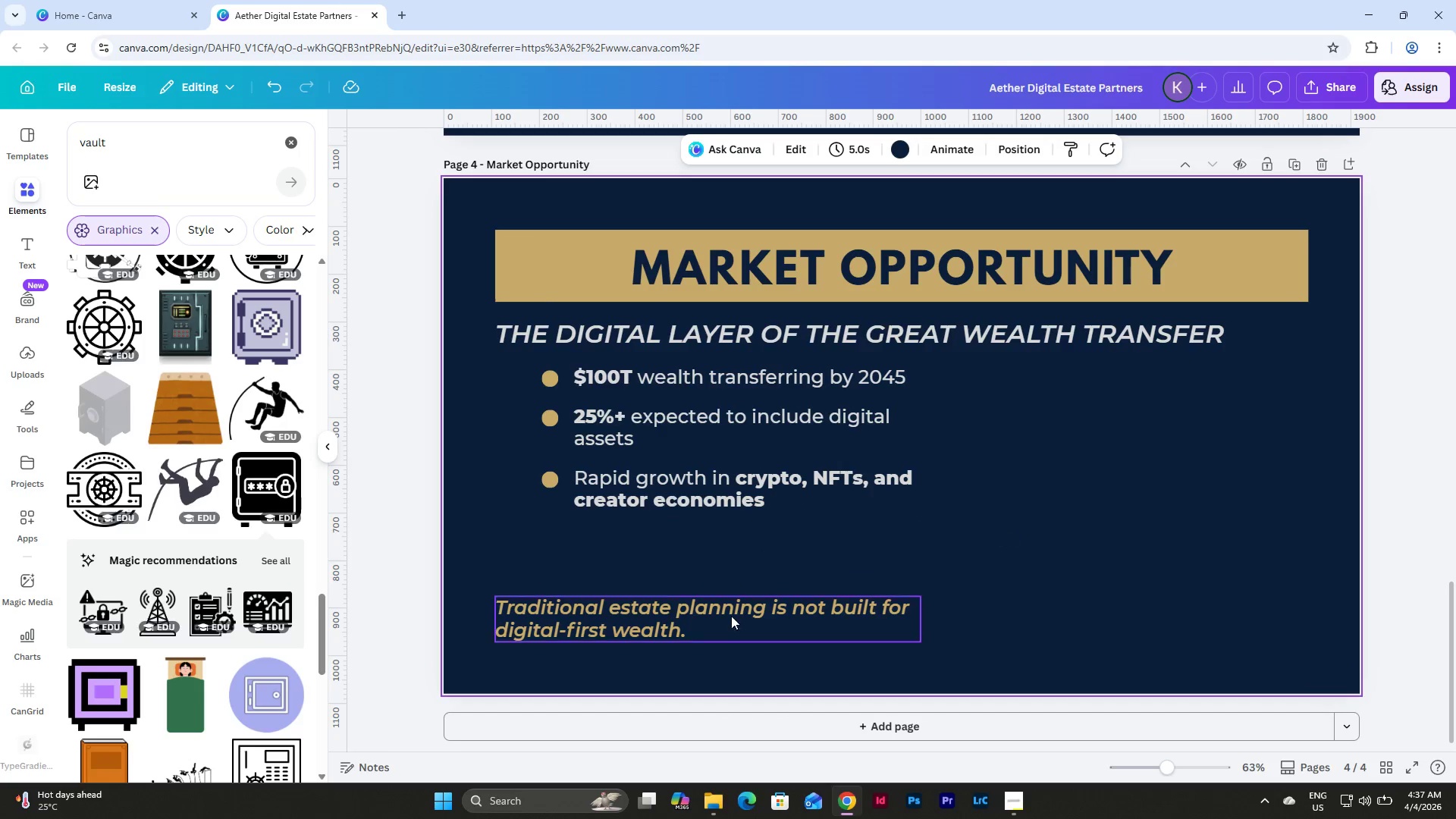 
left_click_drag(start_coordinate=[661, 621], to_coordinate=[664, 596])
 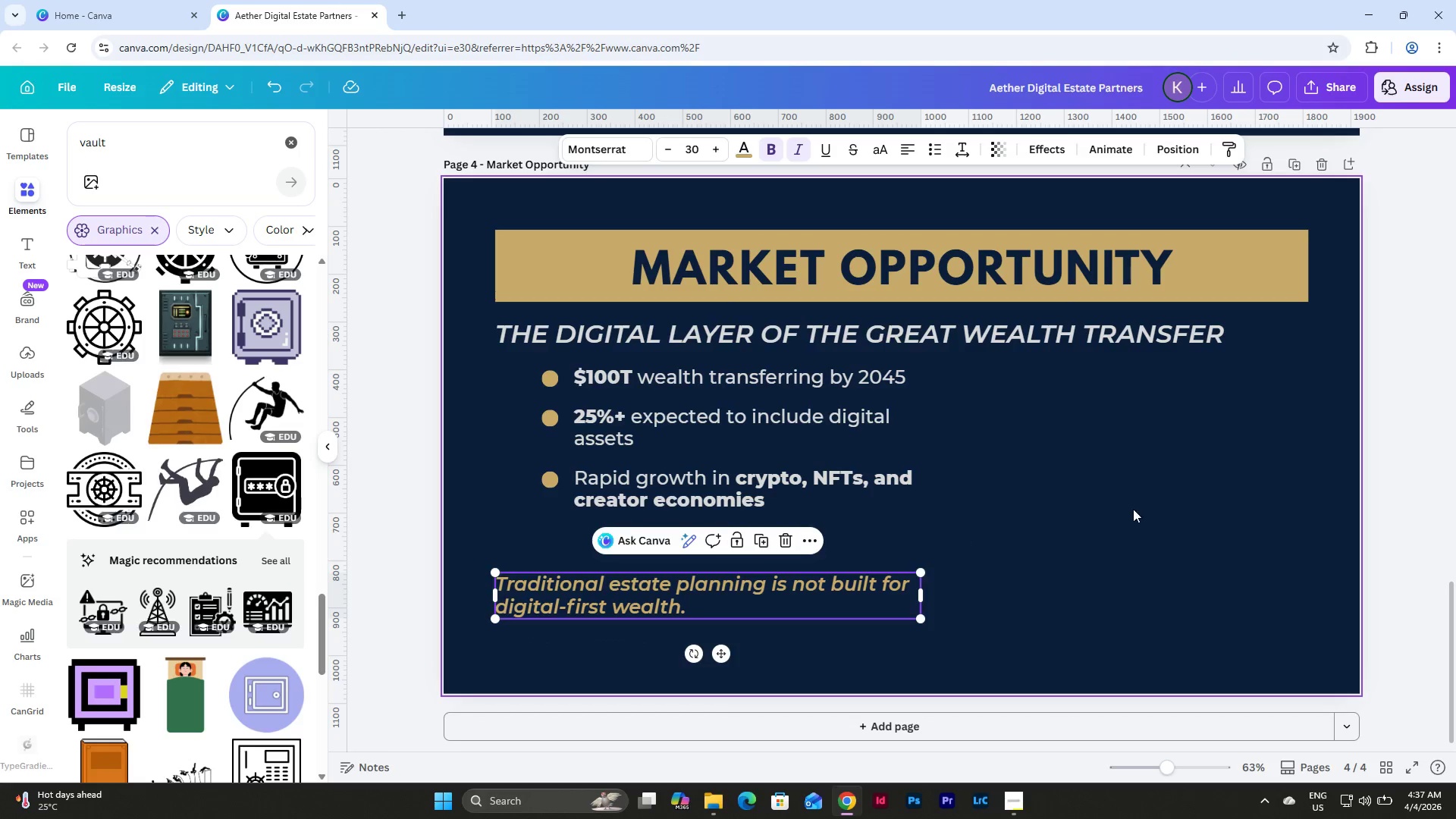 
left_click([1133, 509])
 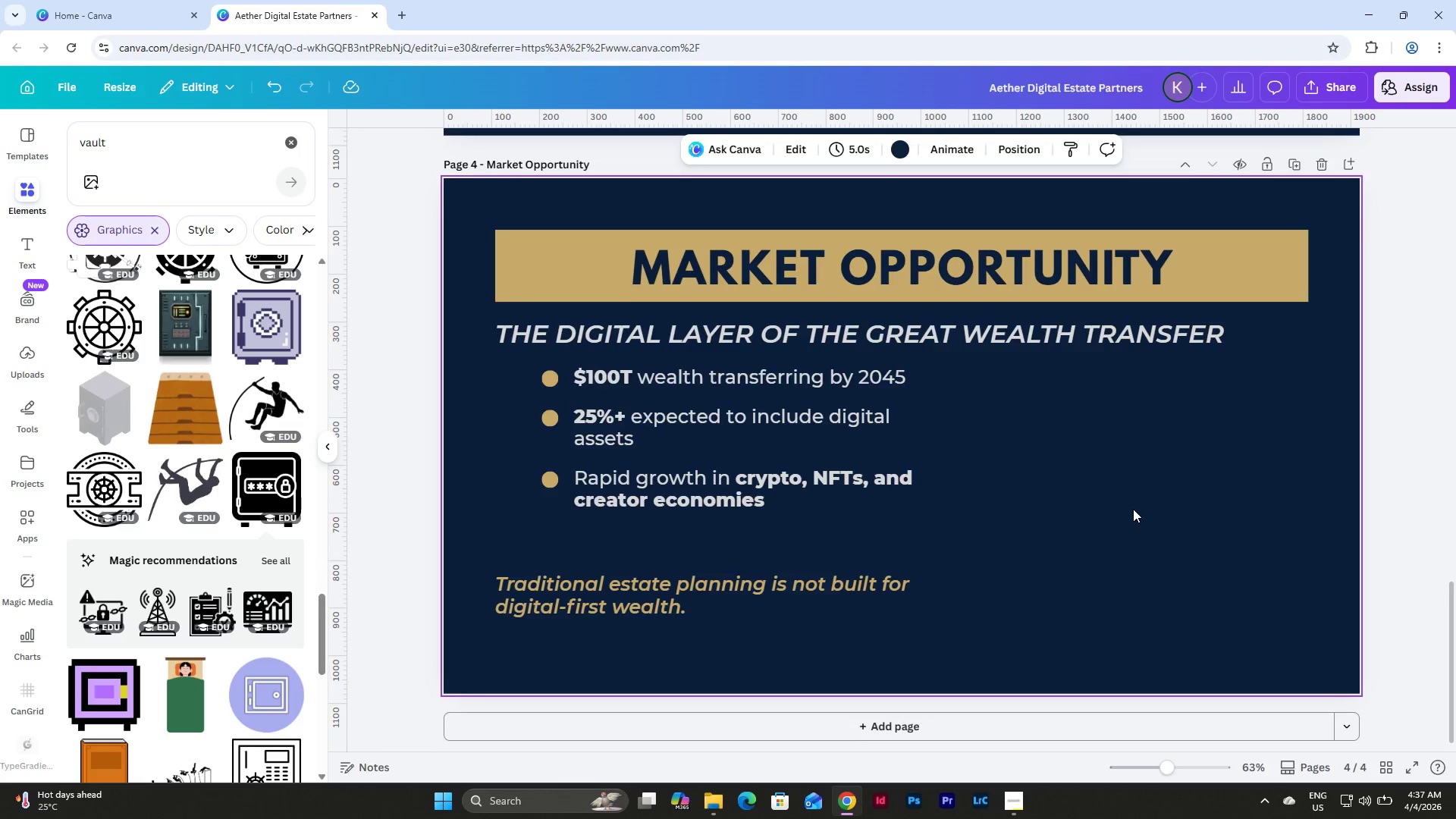 
scroll: coordinate [1133, 509], scroll_direction: up, amount: 23.0
 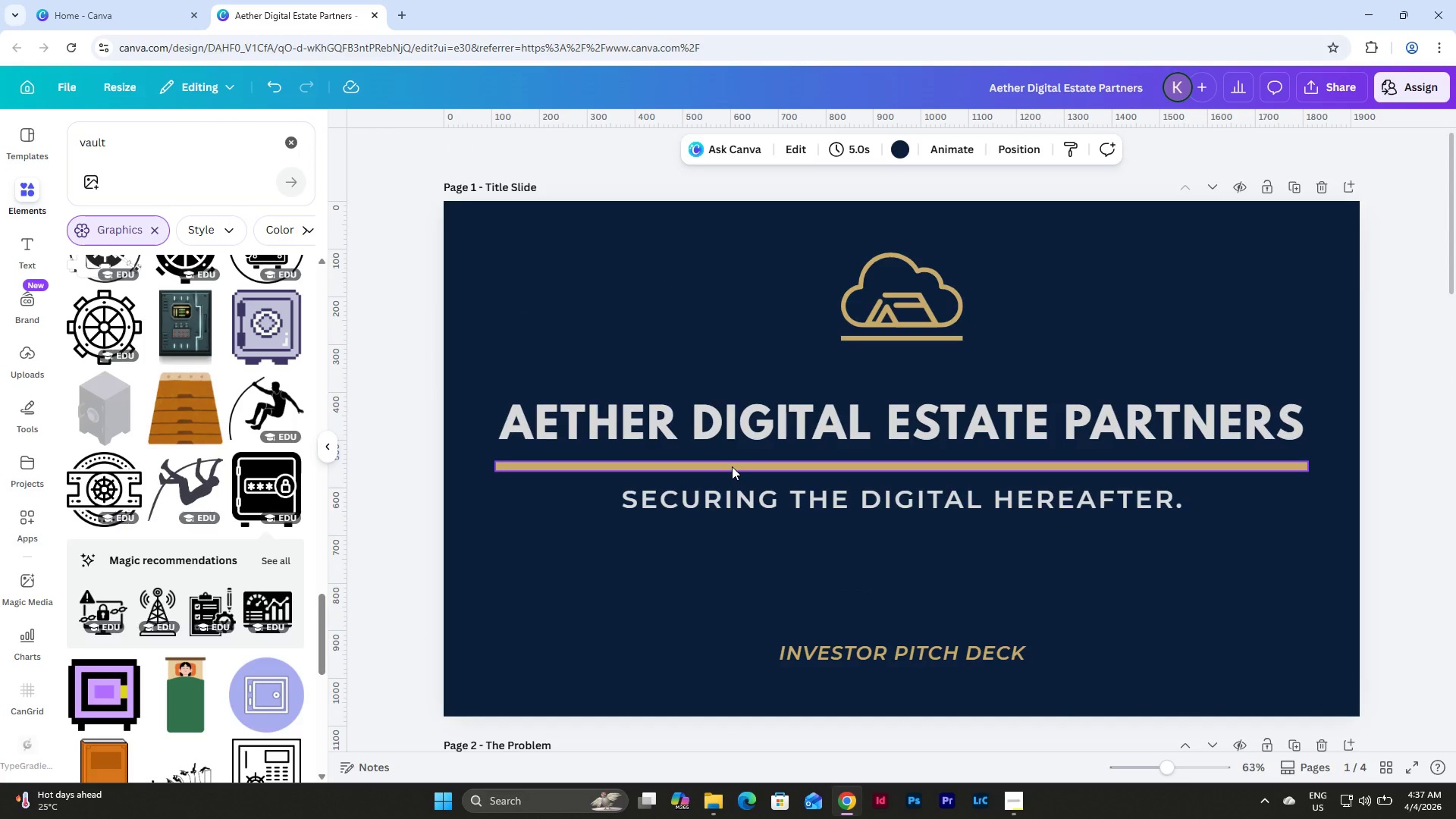 
left_click([732, 466])
 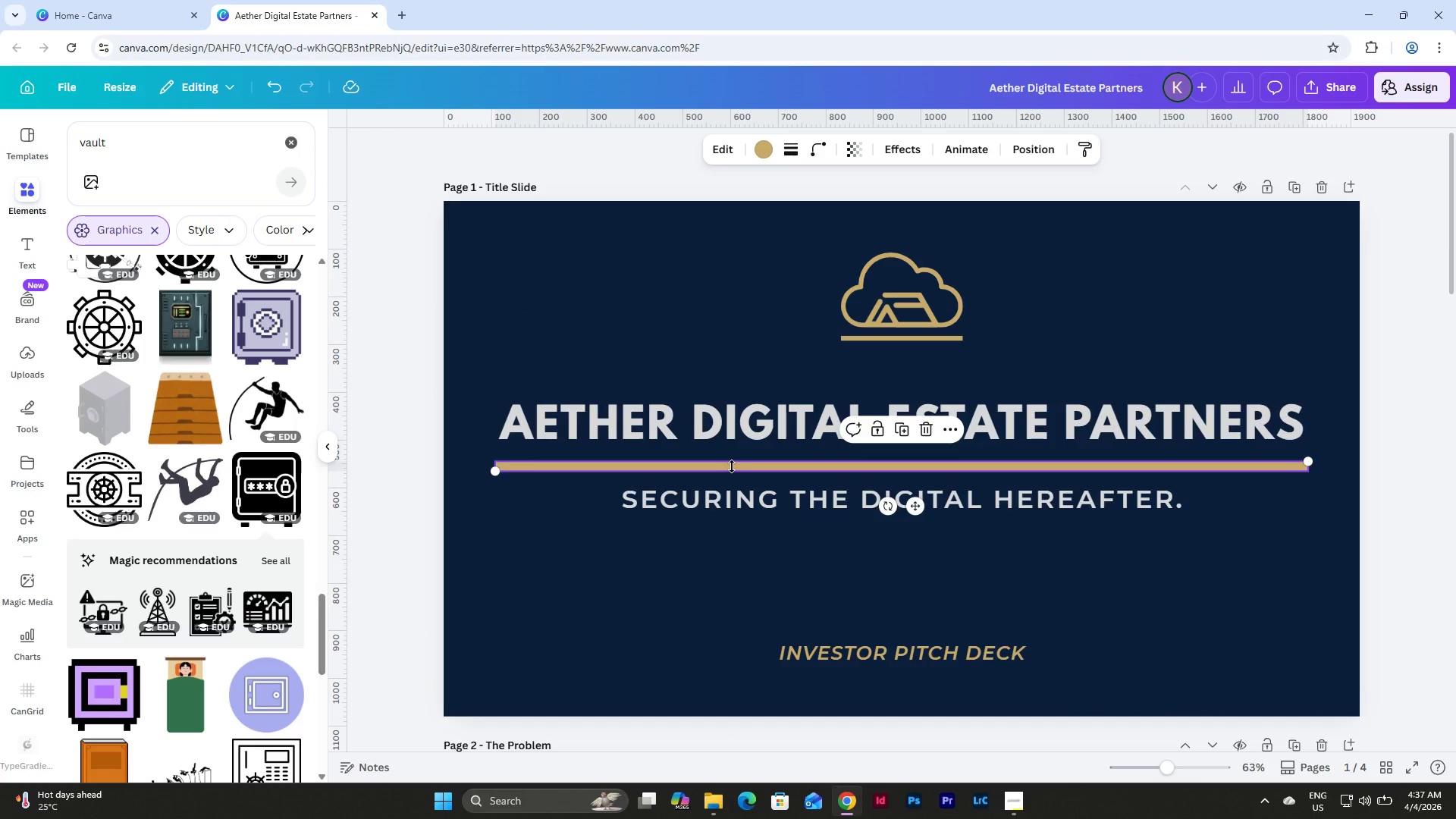 
key(Control+C)
 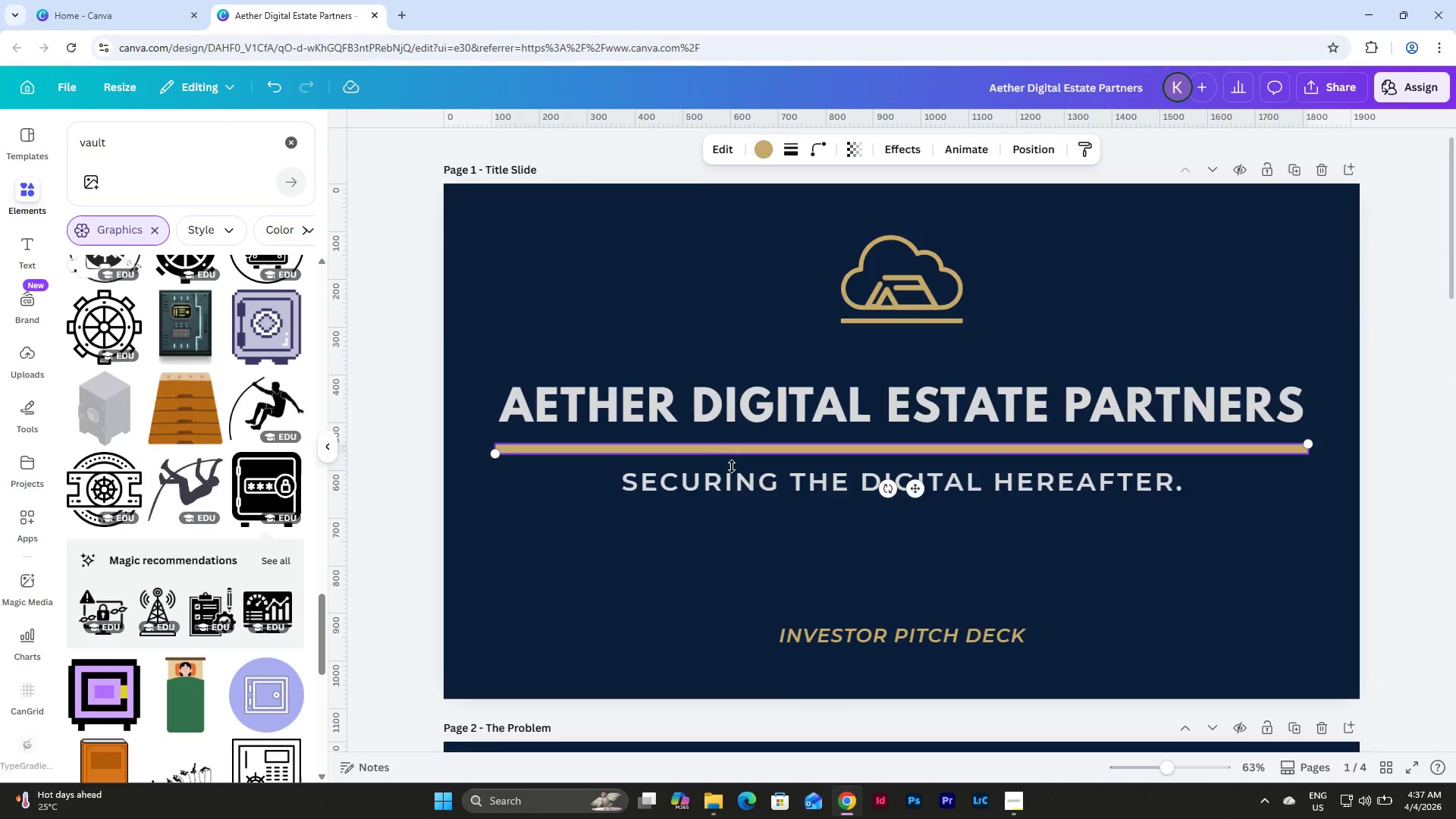 
left_click([1156, 545])
 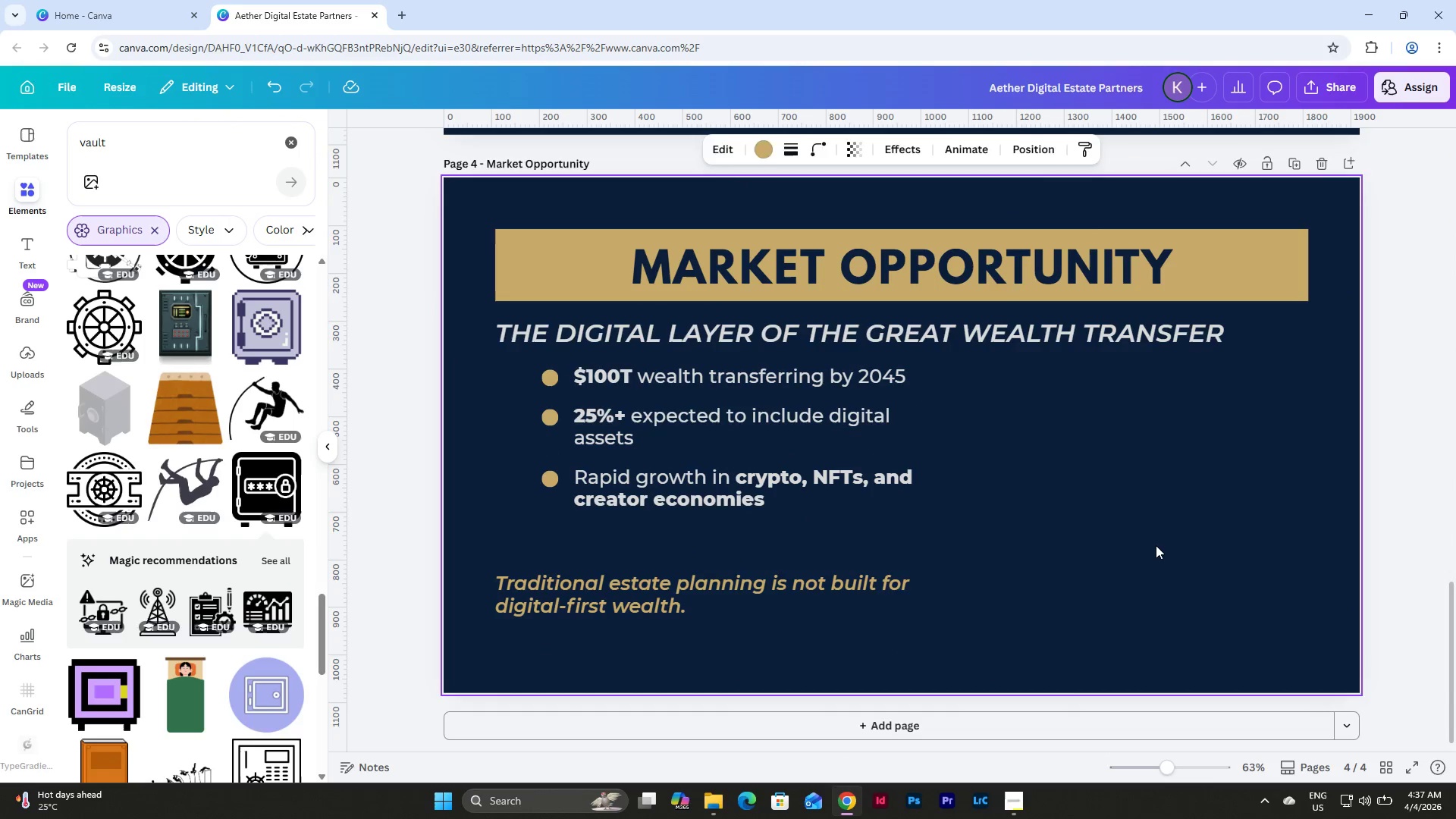 
hold_key(key=ControlLeft, duration=0.53)
 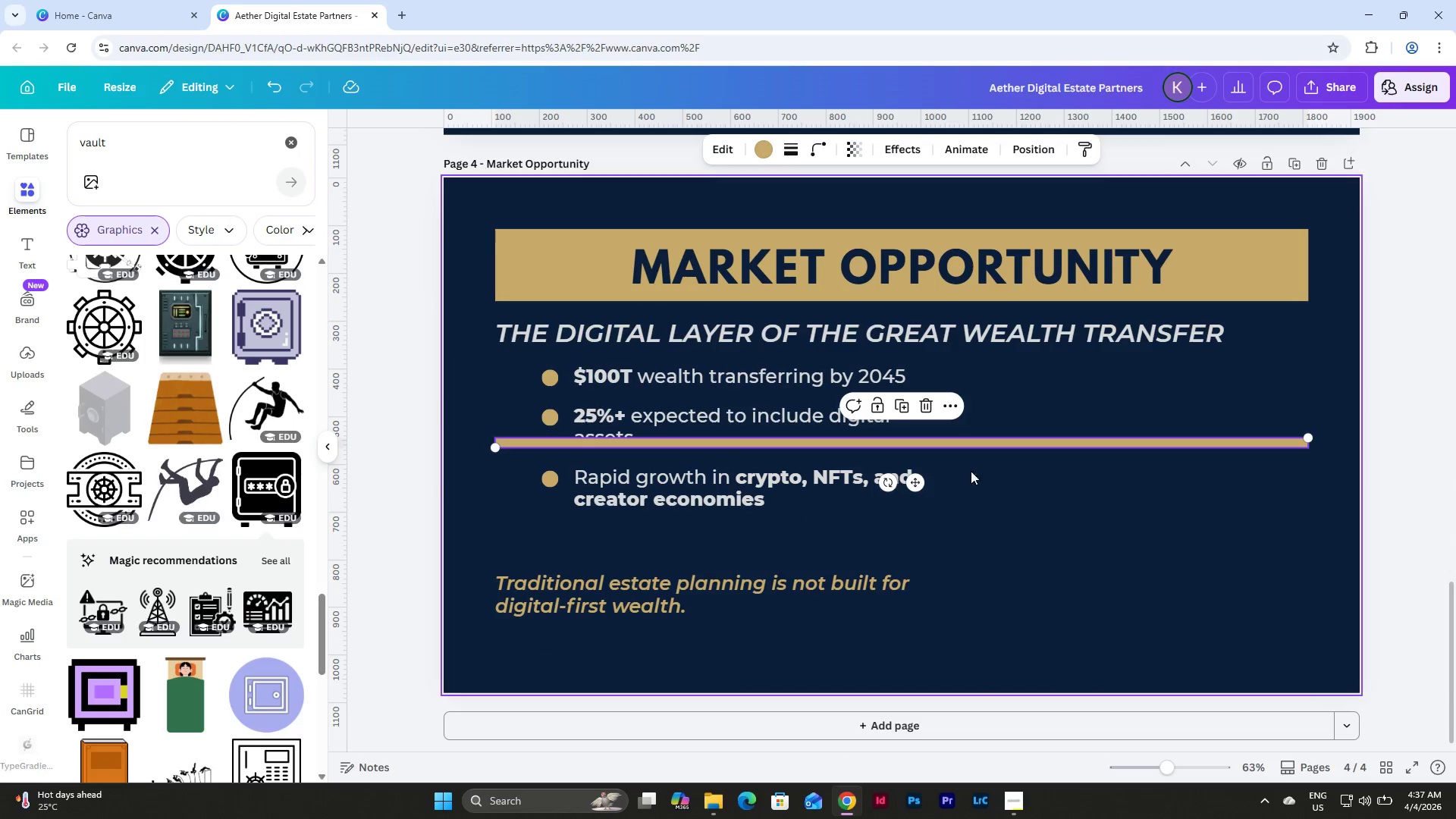 
scroll: coordinate [732, 466], scroll_direction: down, amount: 30.0
 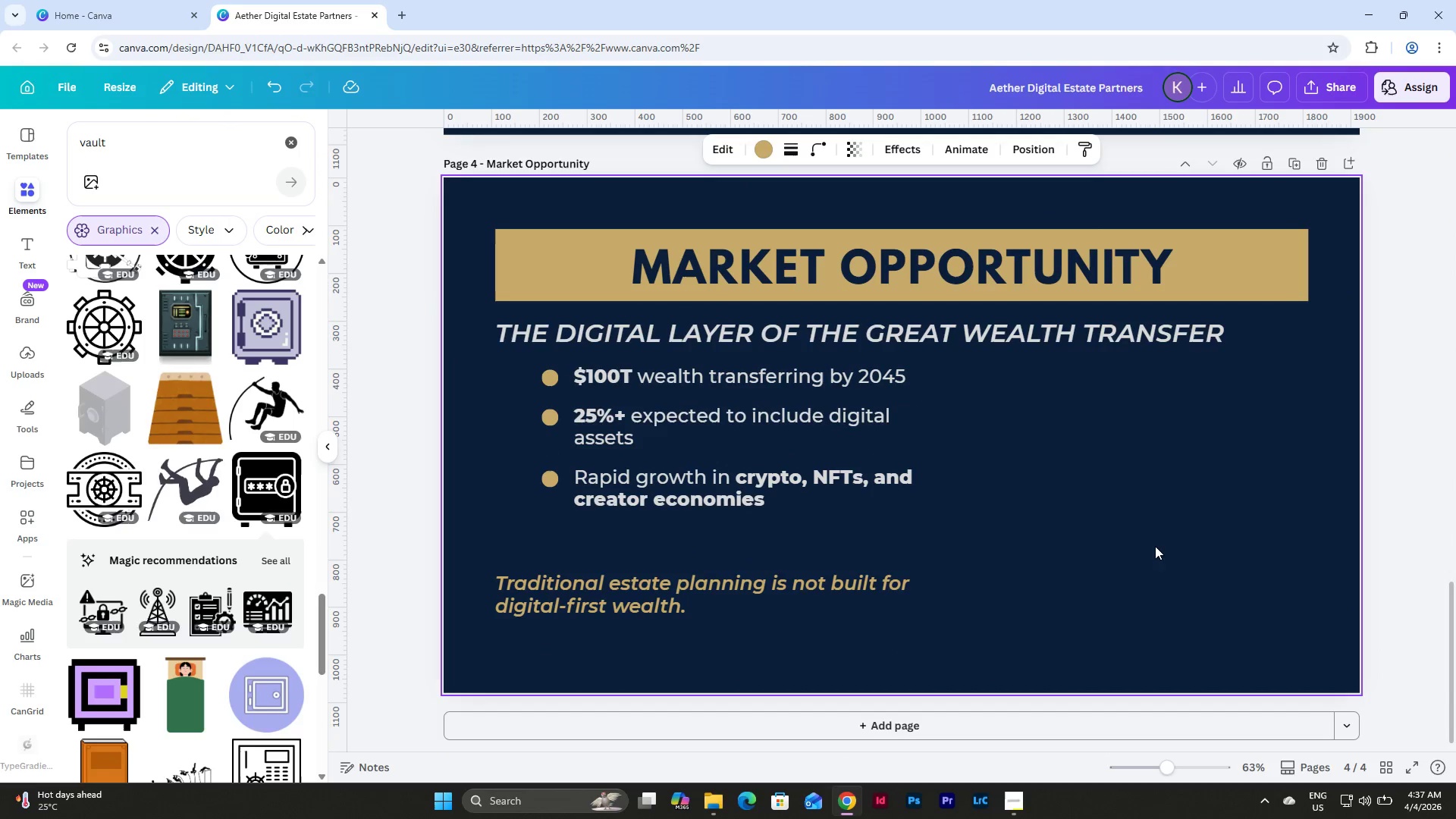 
key(V)
 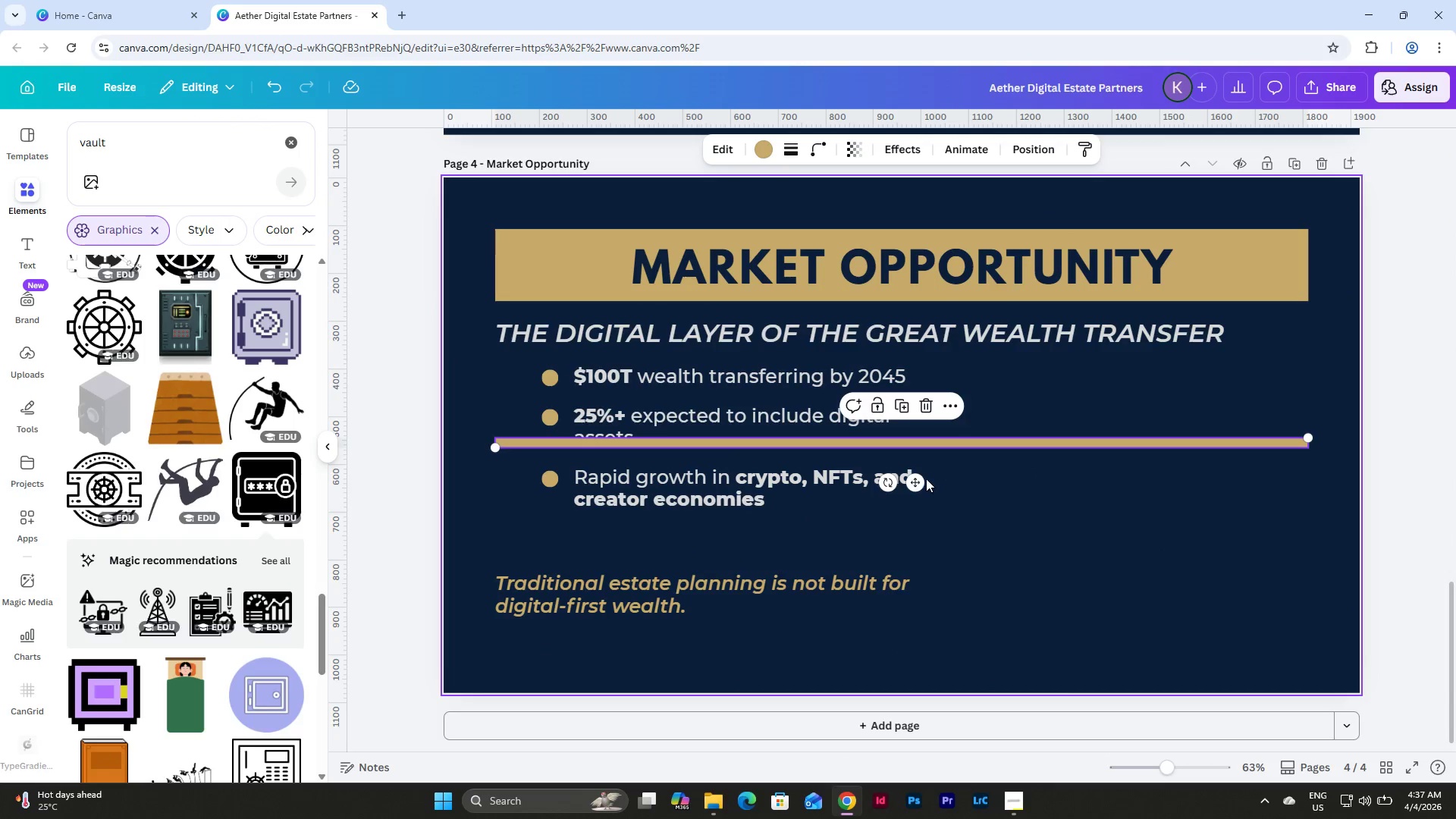 
left_click_drag(start_coordinate=[920, 480], to_coordinate=[909, 510])
 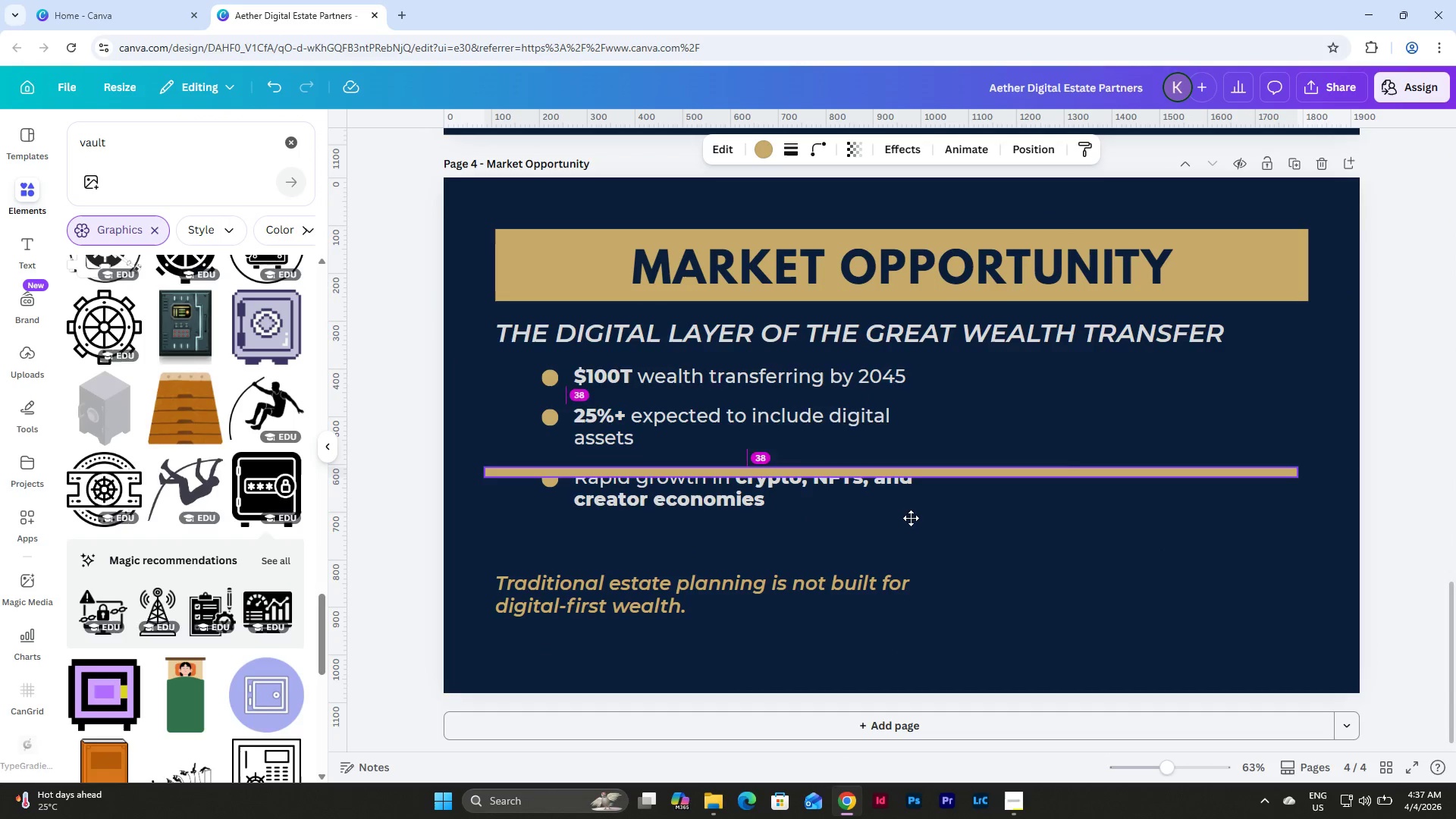 
left_click_drag(start_coordinate=[909, 510], to_coordinate=[912, 535])
 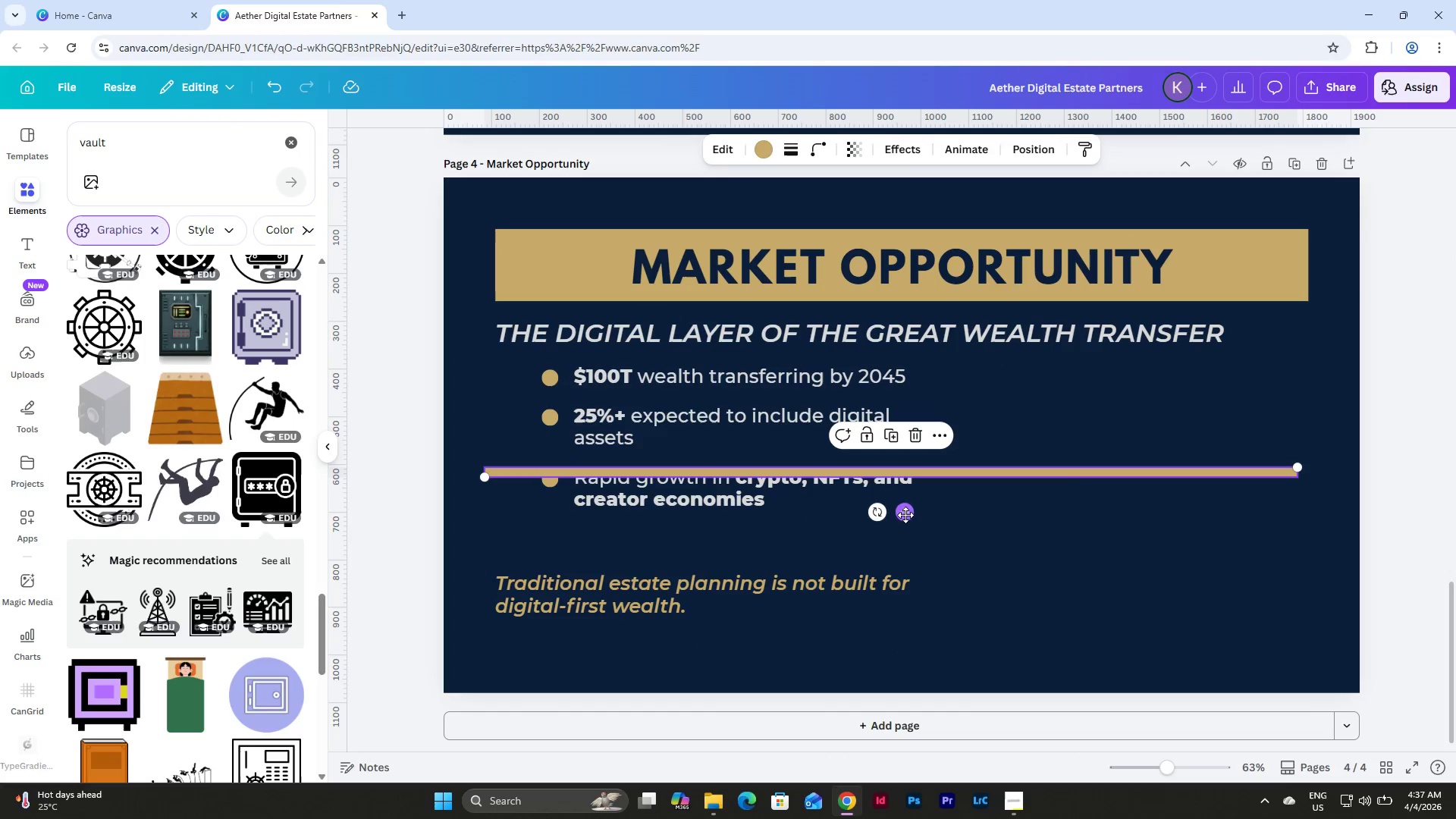 
left_click_drag(start_coordinate=[905, 514], to_coordinate=[918, 579])
 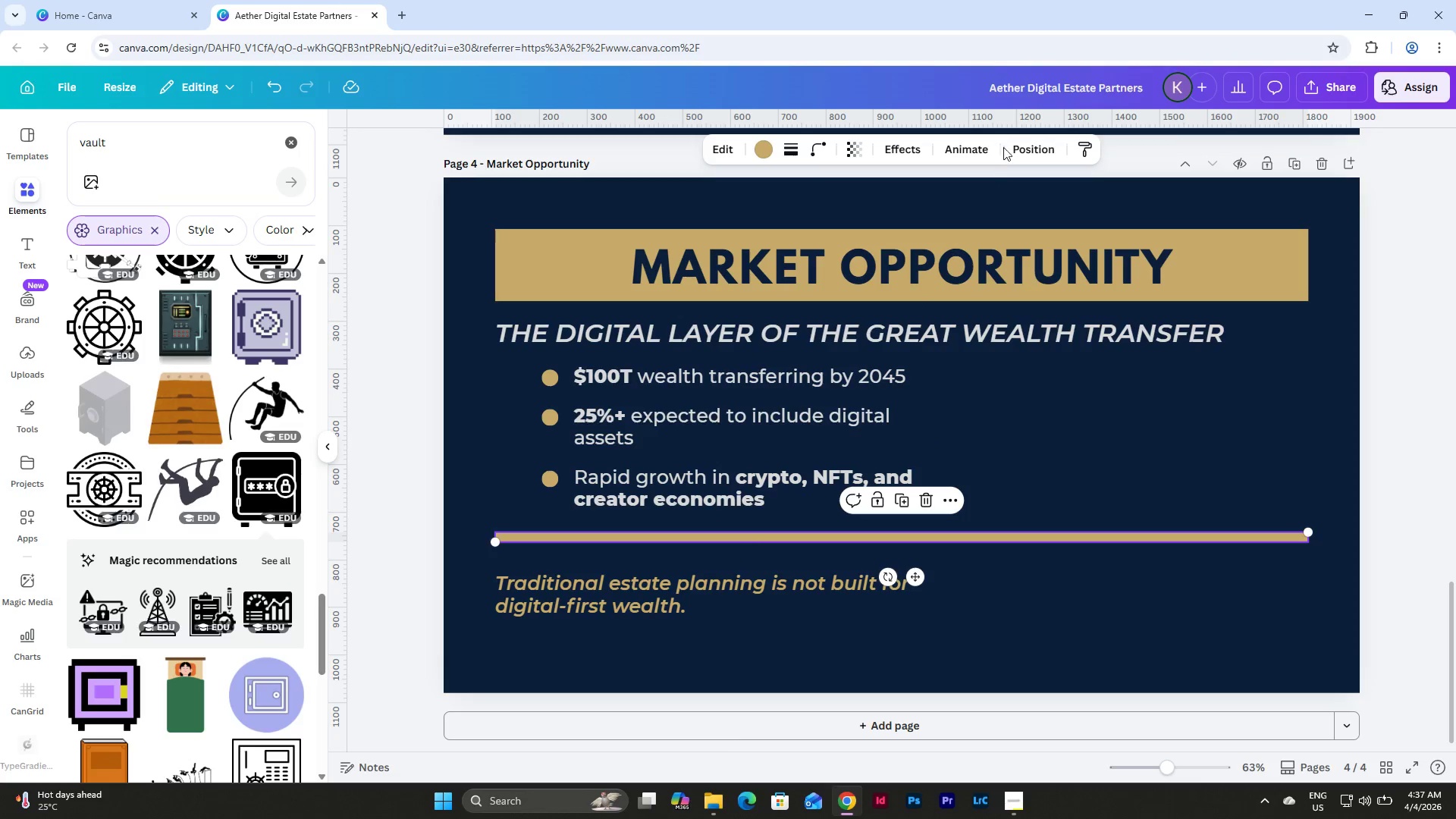 
left_click_drag(start_coordinate=[1016, 146], to_coordinate=[1020, 146])
 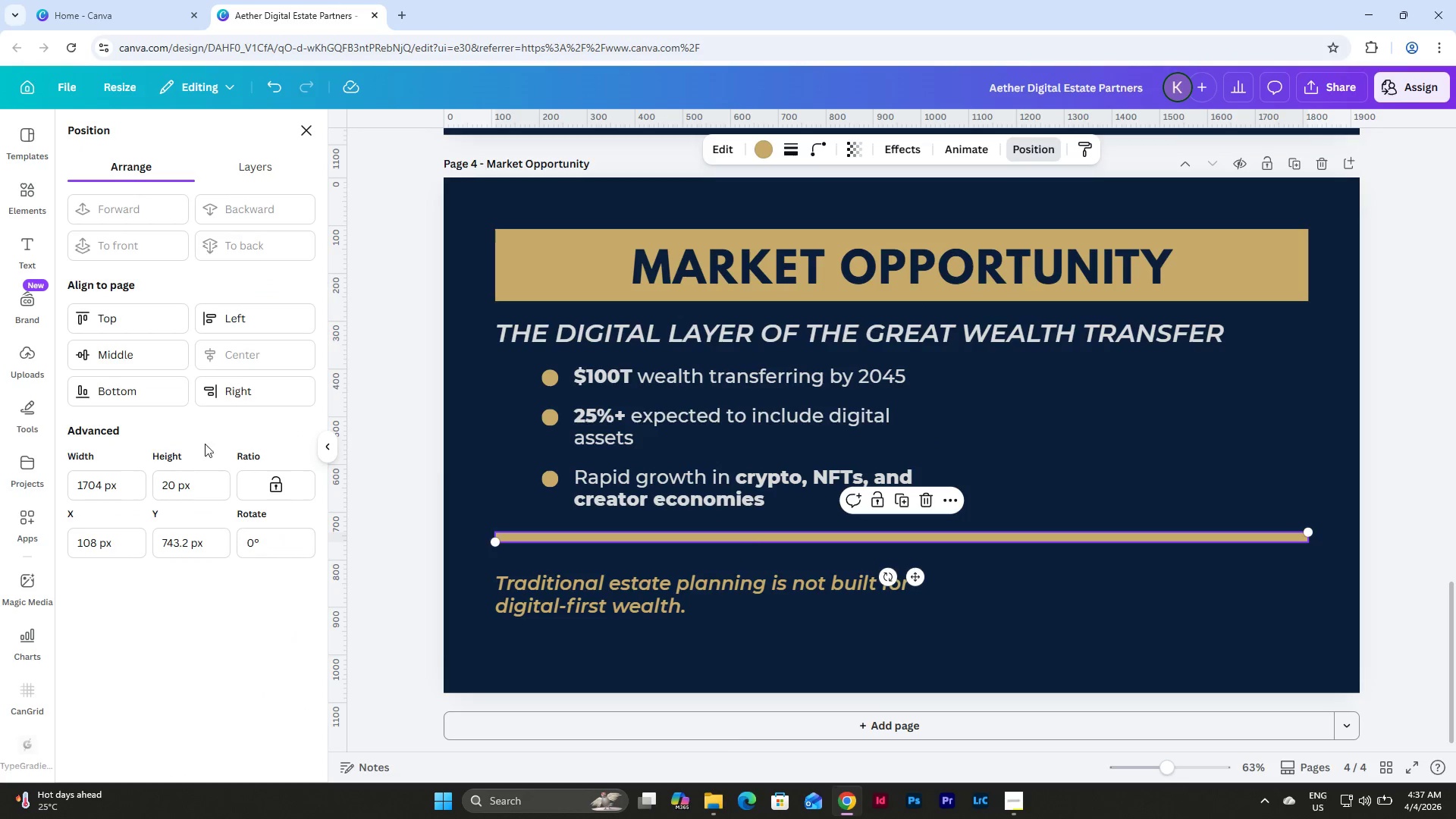 
left_click_drag(start_coordinate=[204, 479], to_coordinate=[124, 482])
 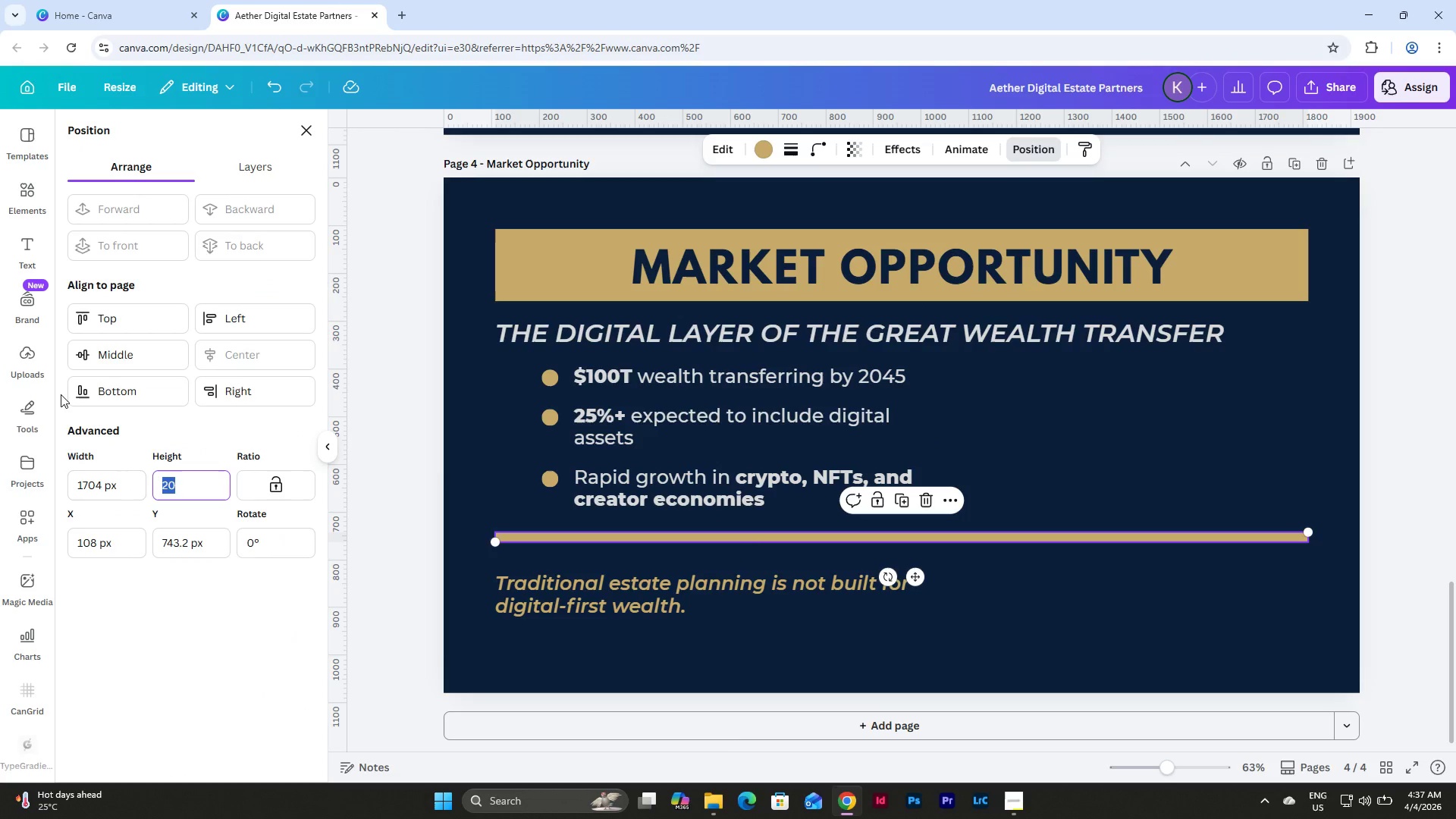 
key(Numpad1)
 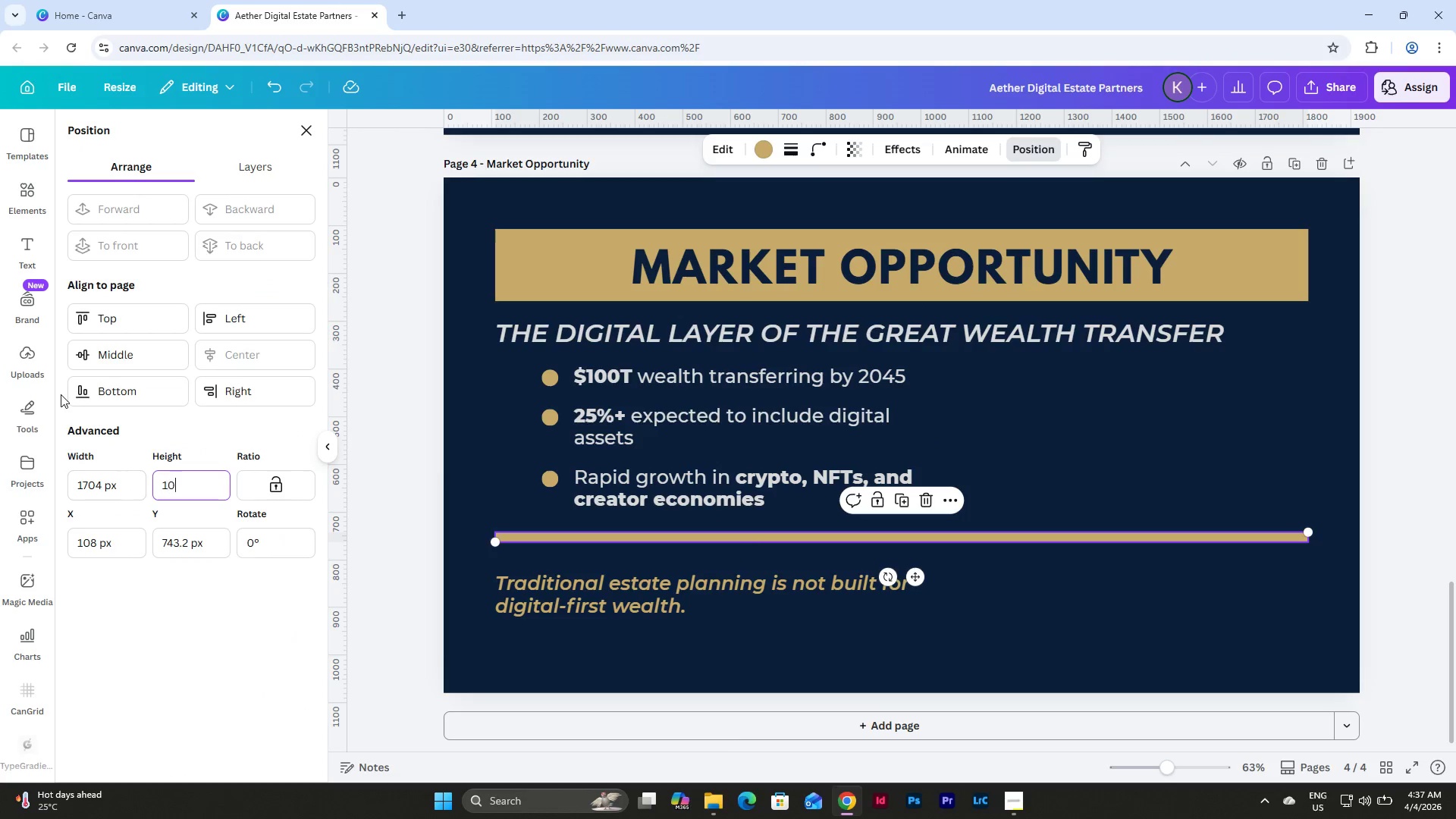 
key(Numpad0)
 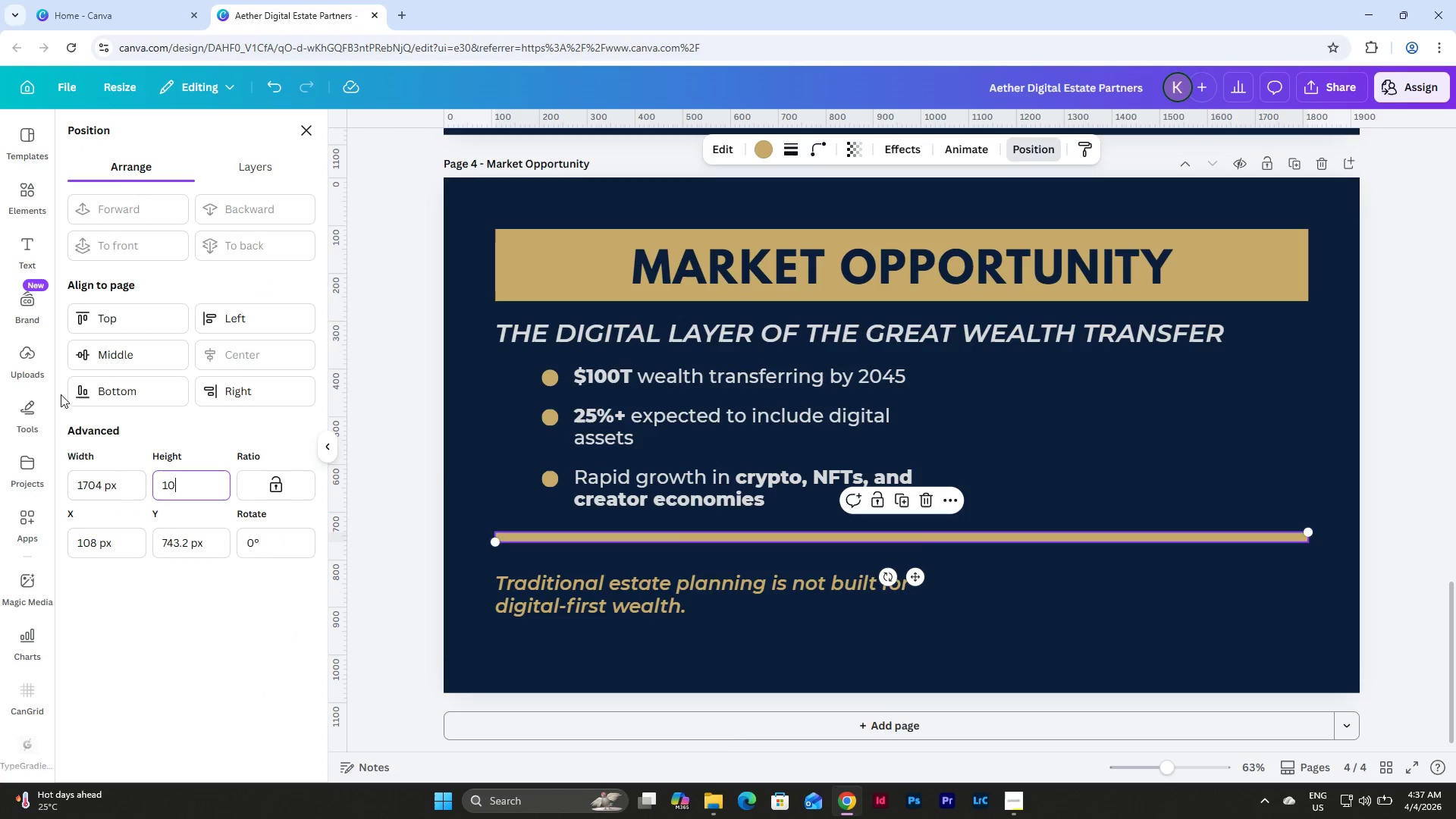 
key(NumpadEnter)
 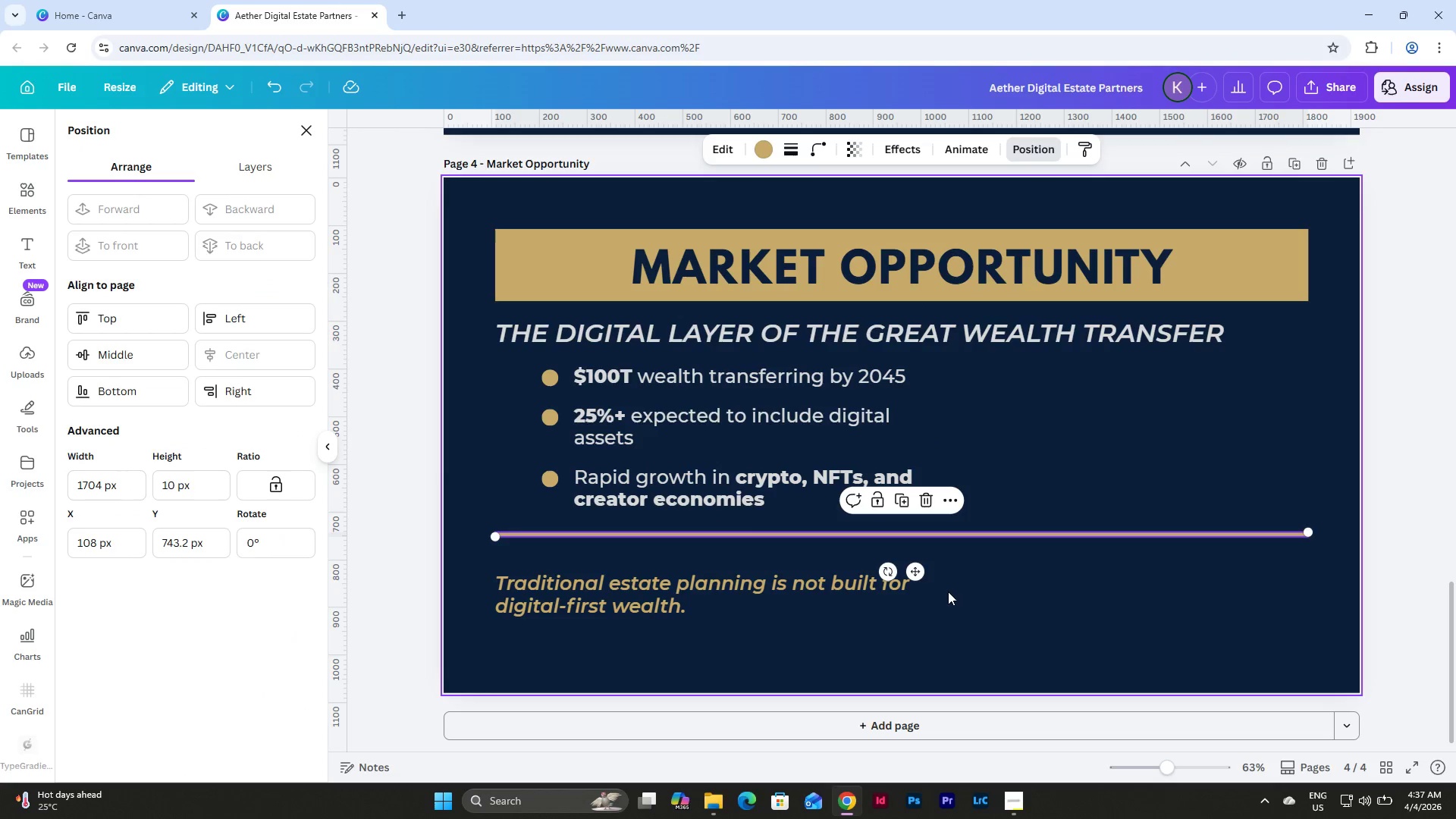 
left_click_drag(start_coordinate=[917, 572], to_coordinate=[916, 580])
 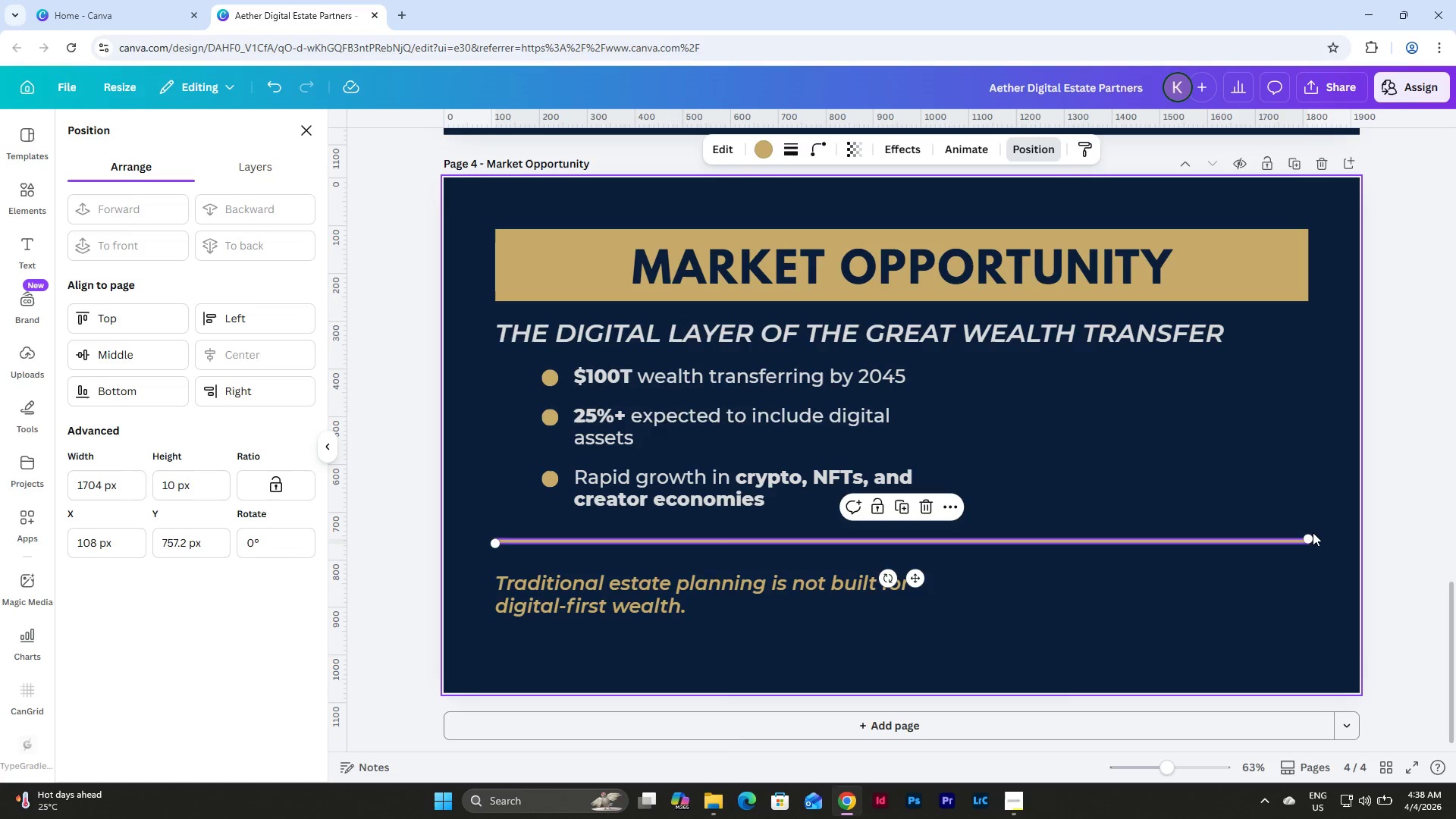 
left_click_drag(start_coordinate=[1310, 536], to_coordinate=[924, 536])
 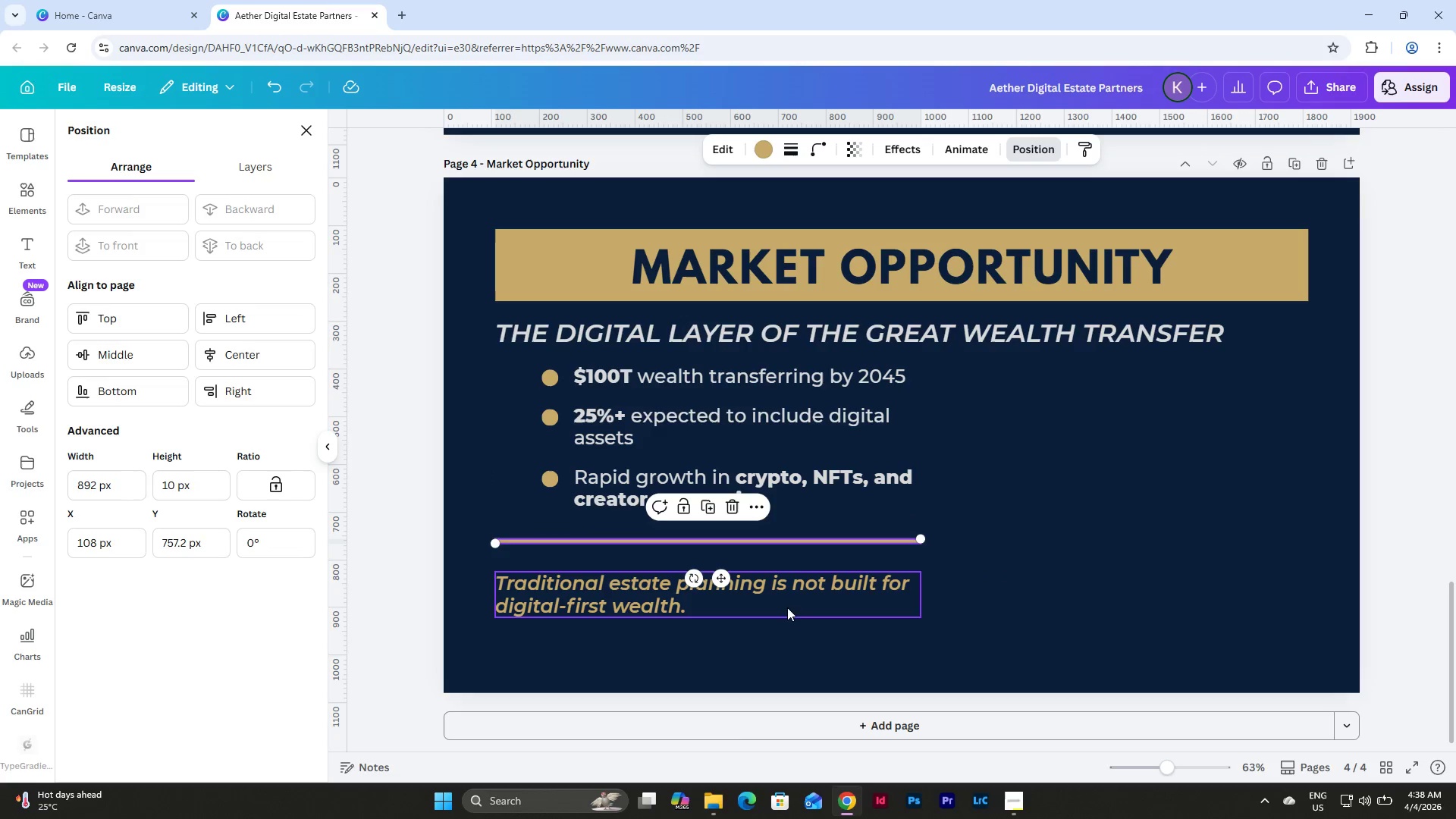 
left_click([1040, 591])
 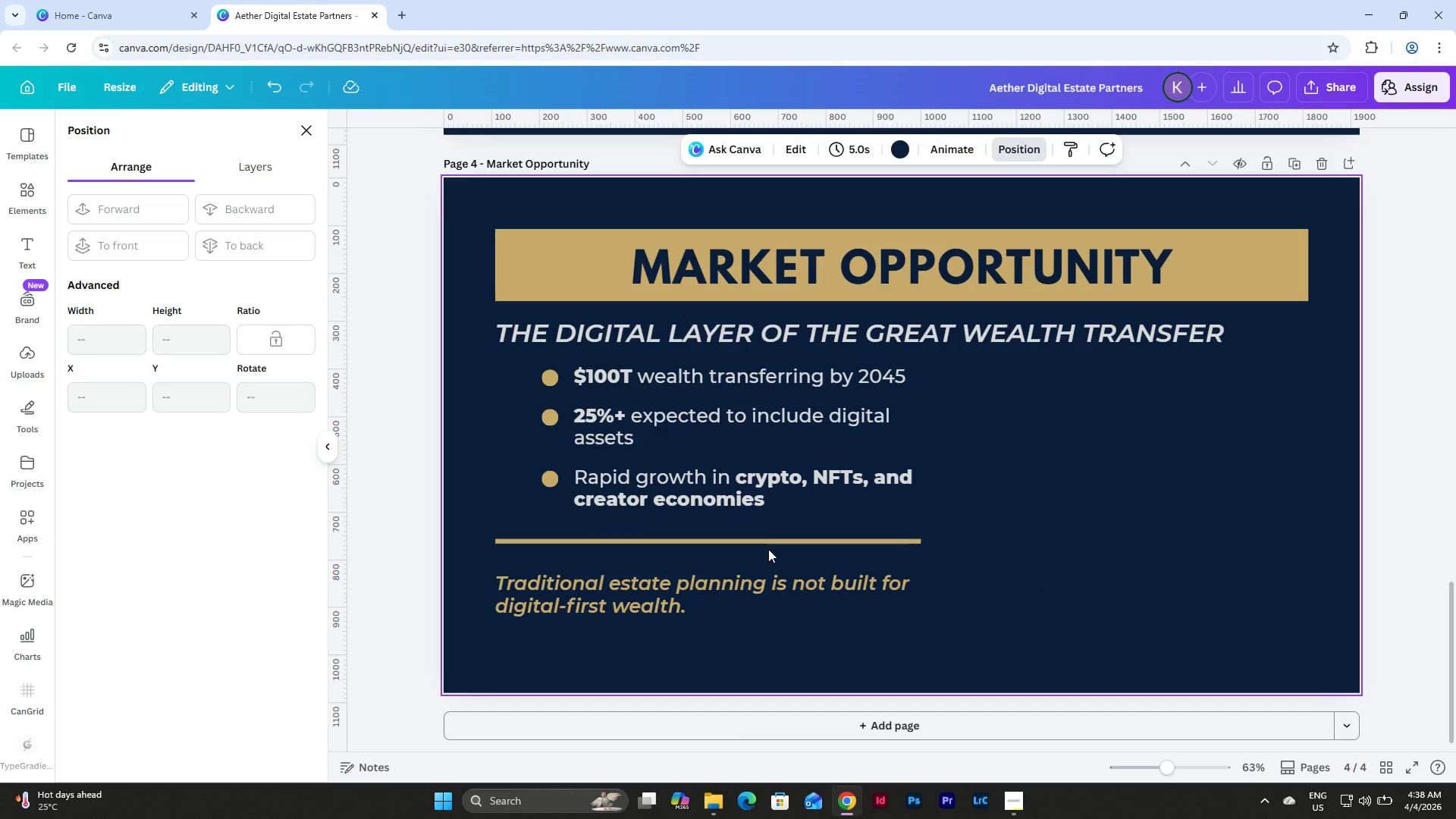 
left_click([776, 542])
 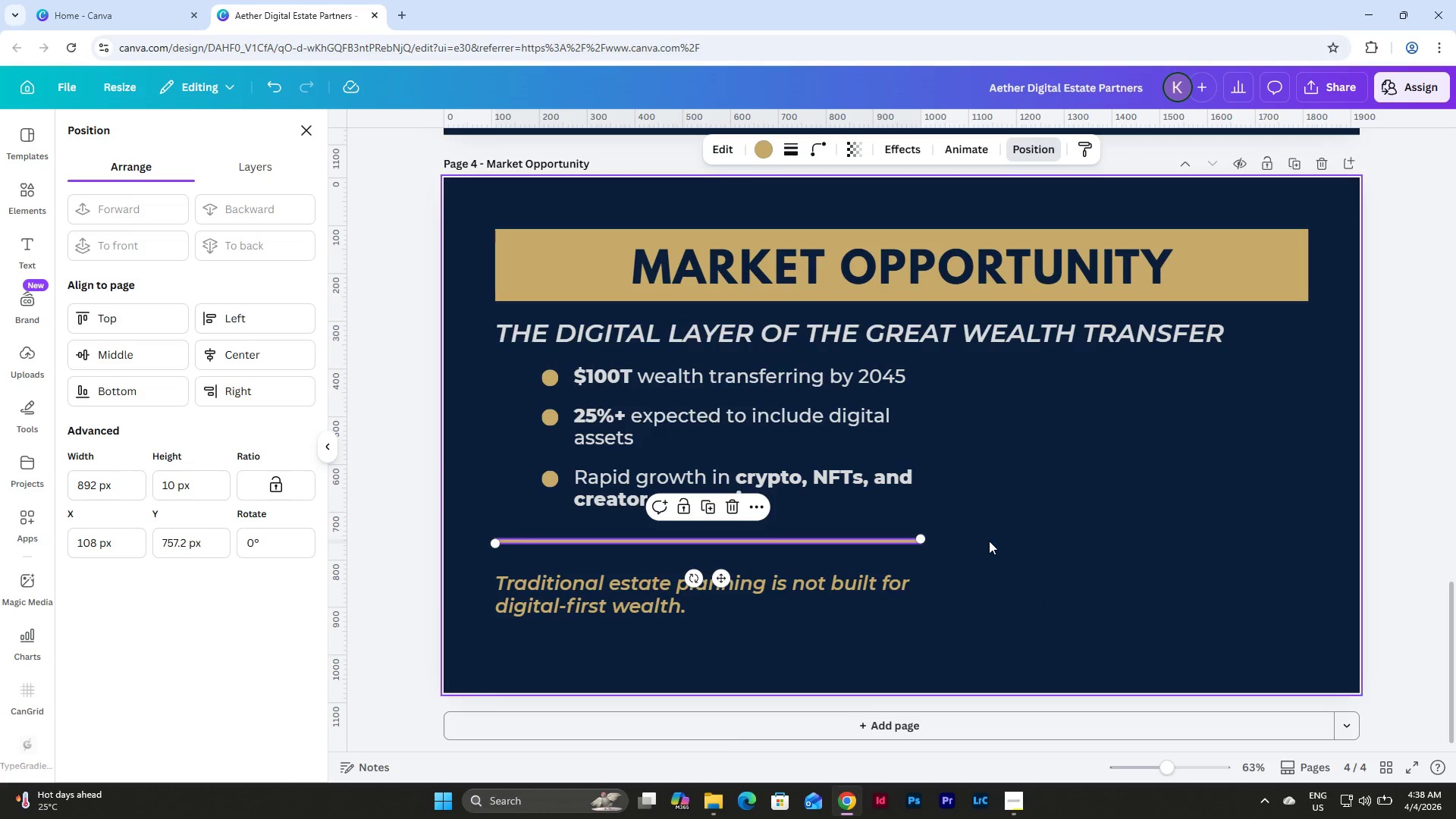 
double_click([989, 541])
 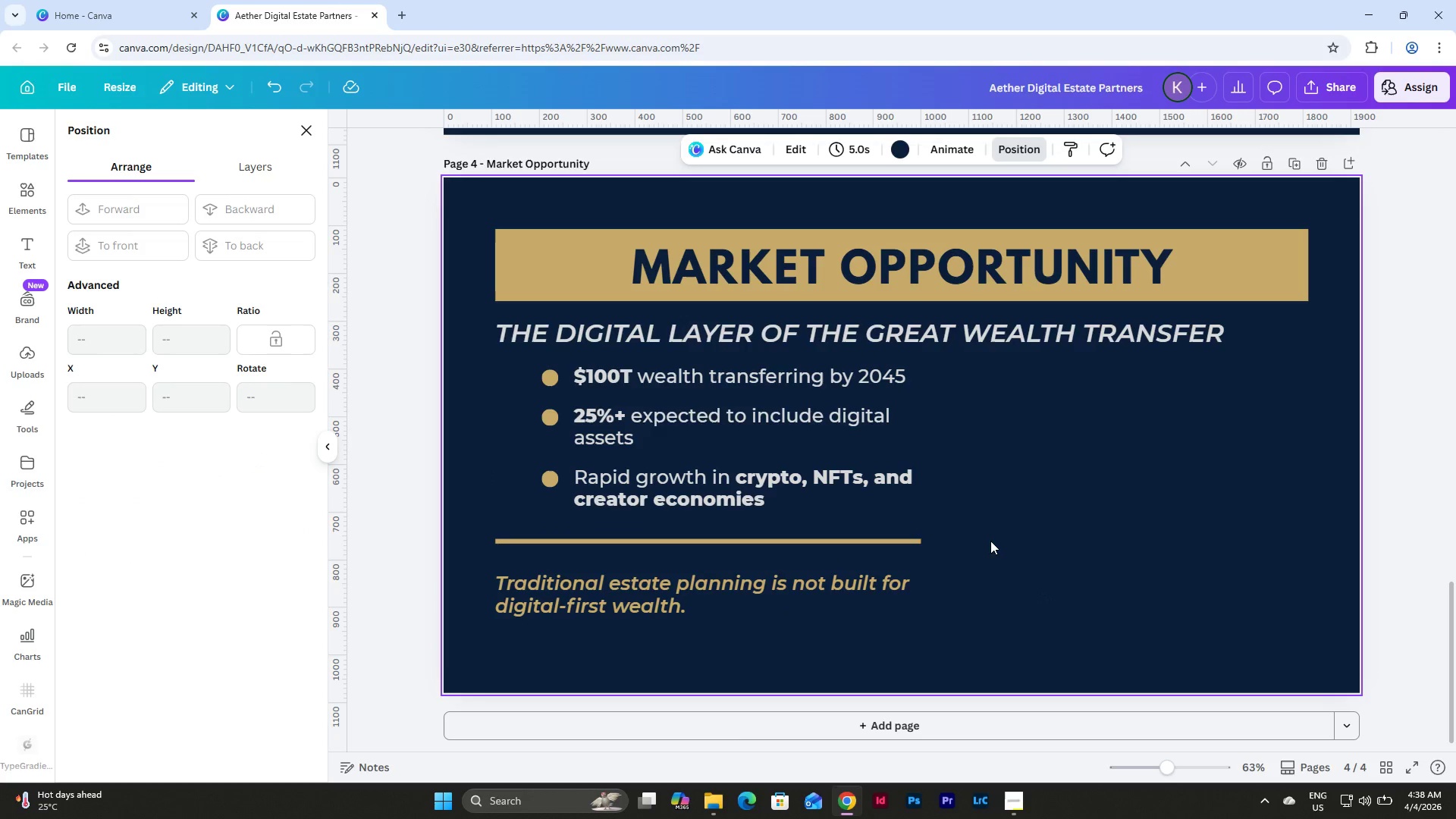 
scroll: coordinate [994, 541], scroll_direction: up, amount: 3.0
 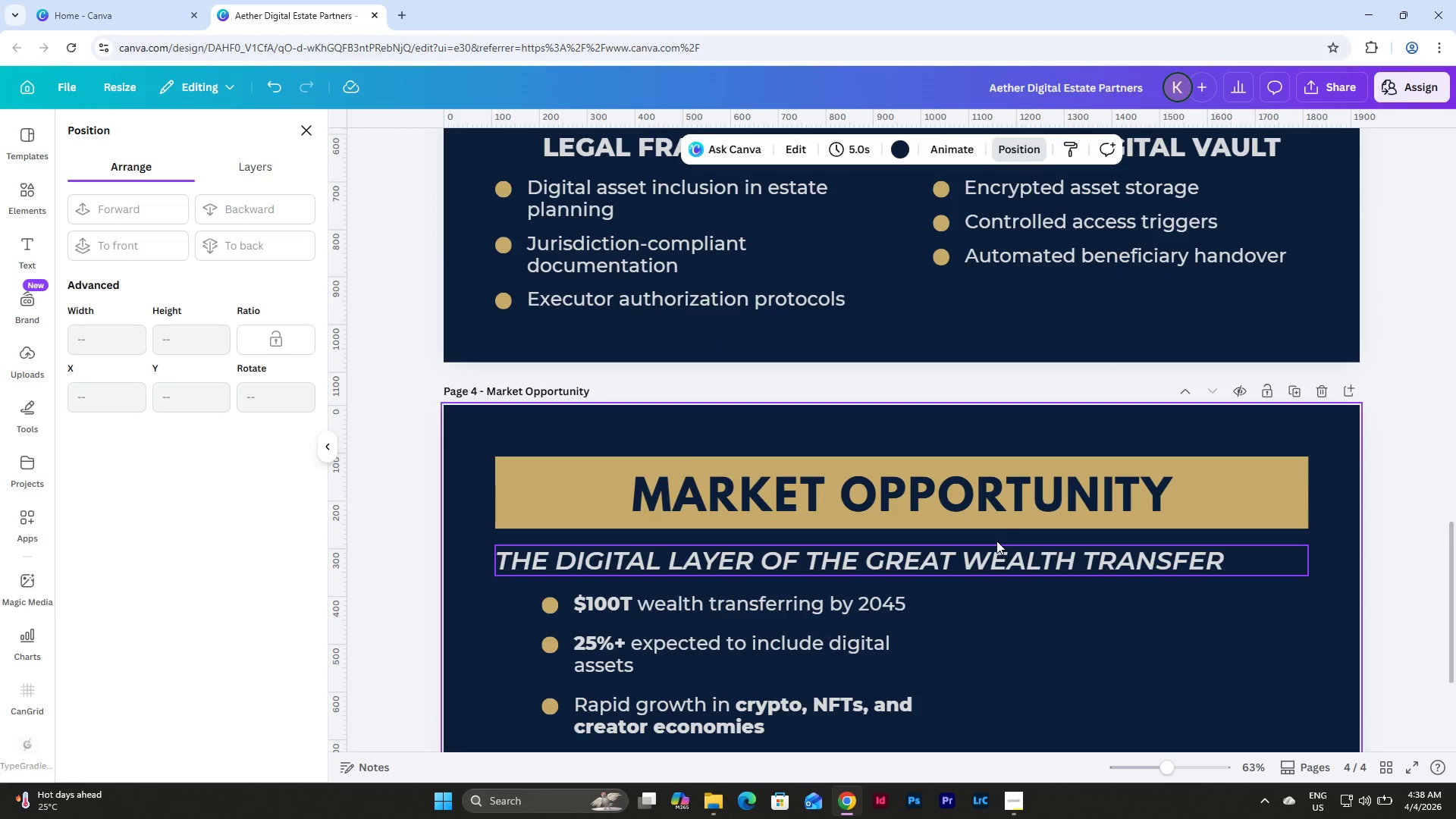 
scroll: coordinate [996, 541], scroll_direction: down, amount: 2.0
 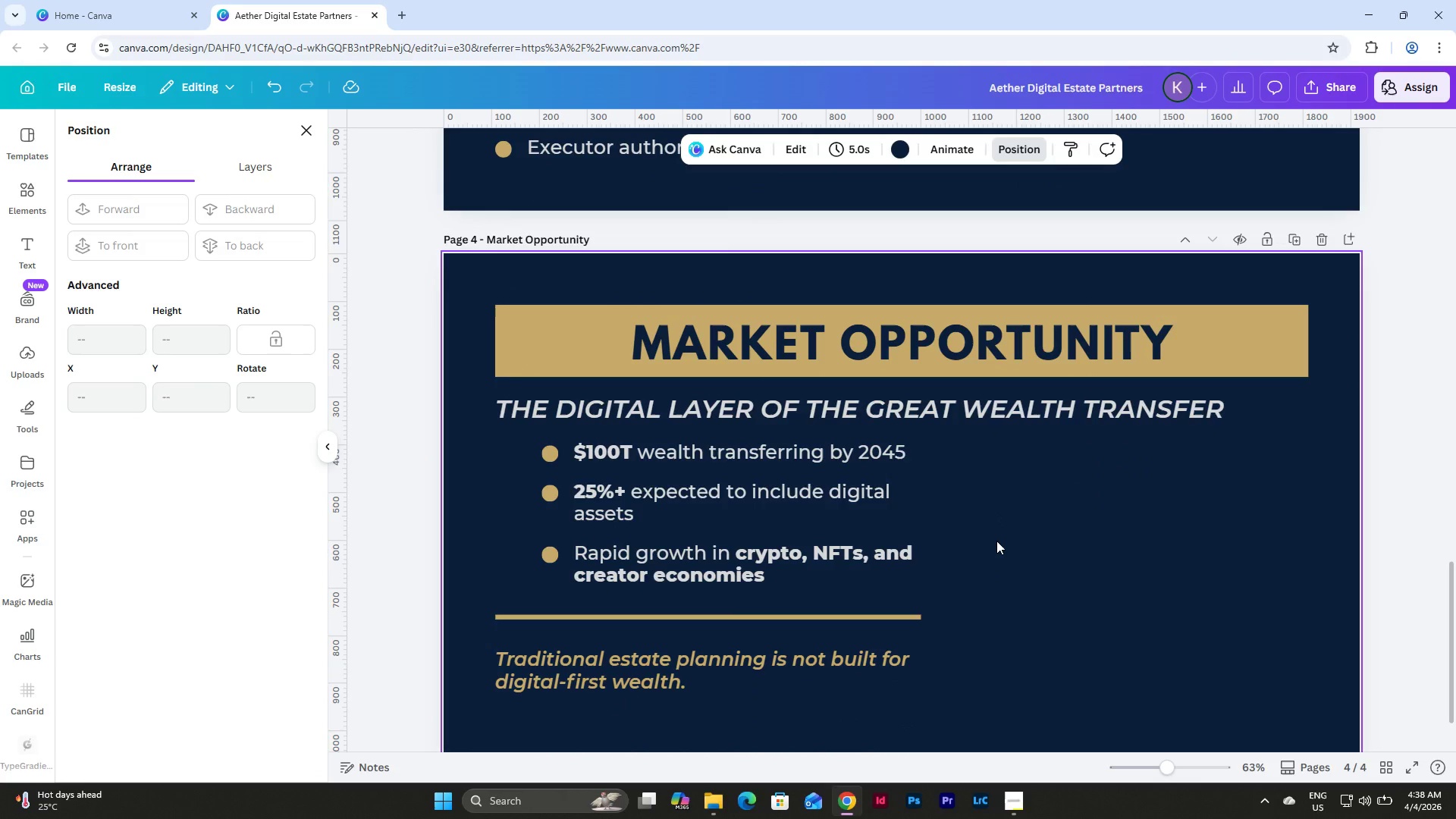 
wait(5.3)
 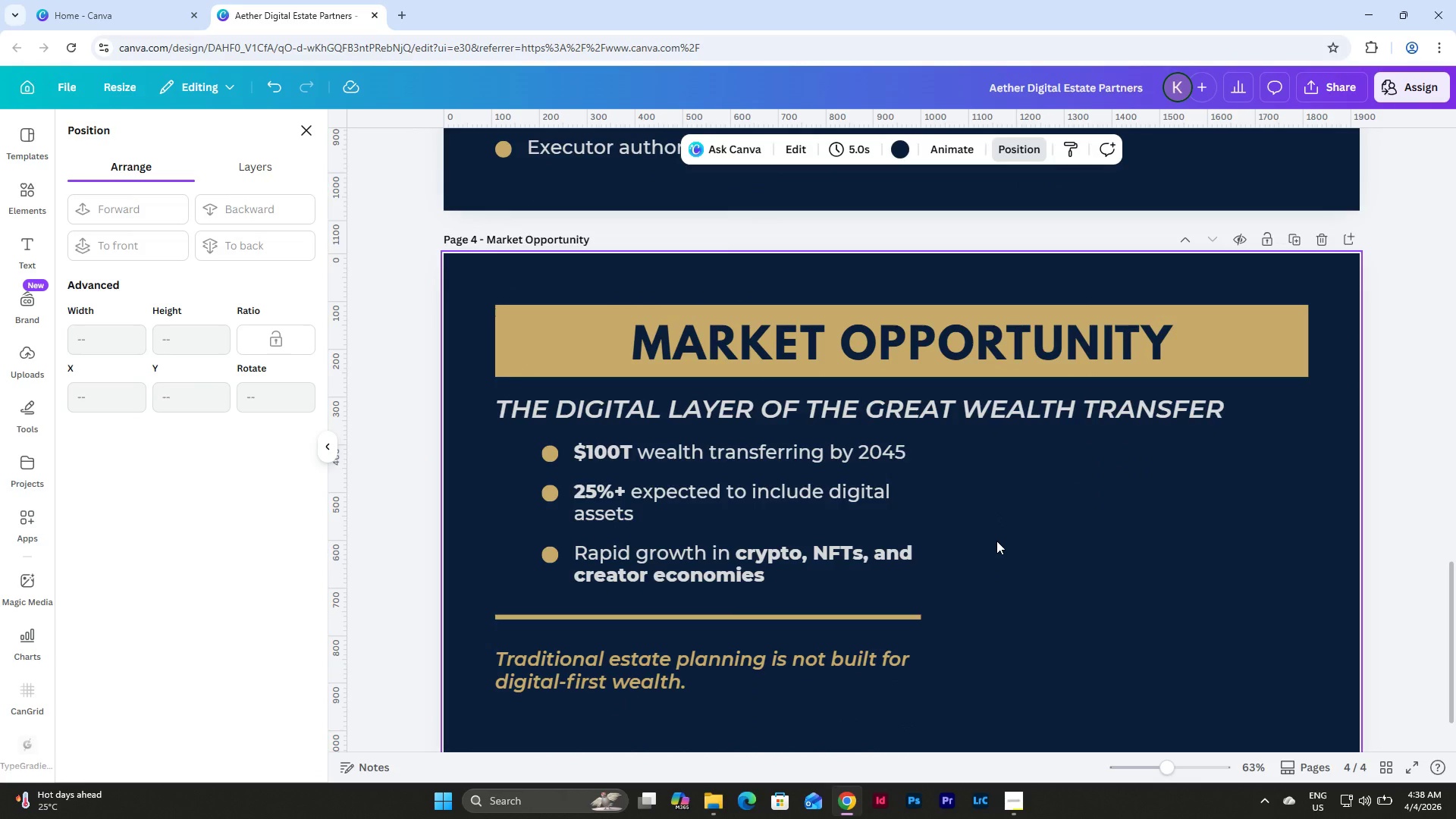 
scroll: coordinate [997, 544], scroll_direction: down, amount: 3.0
 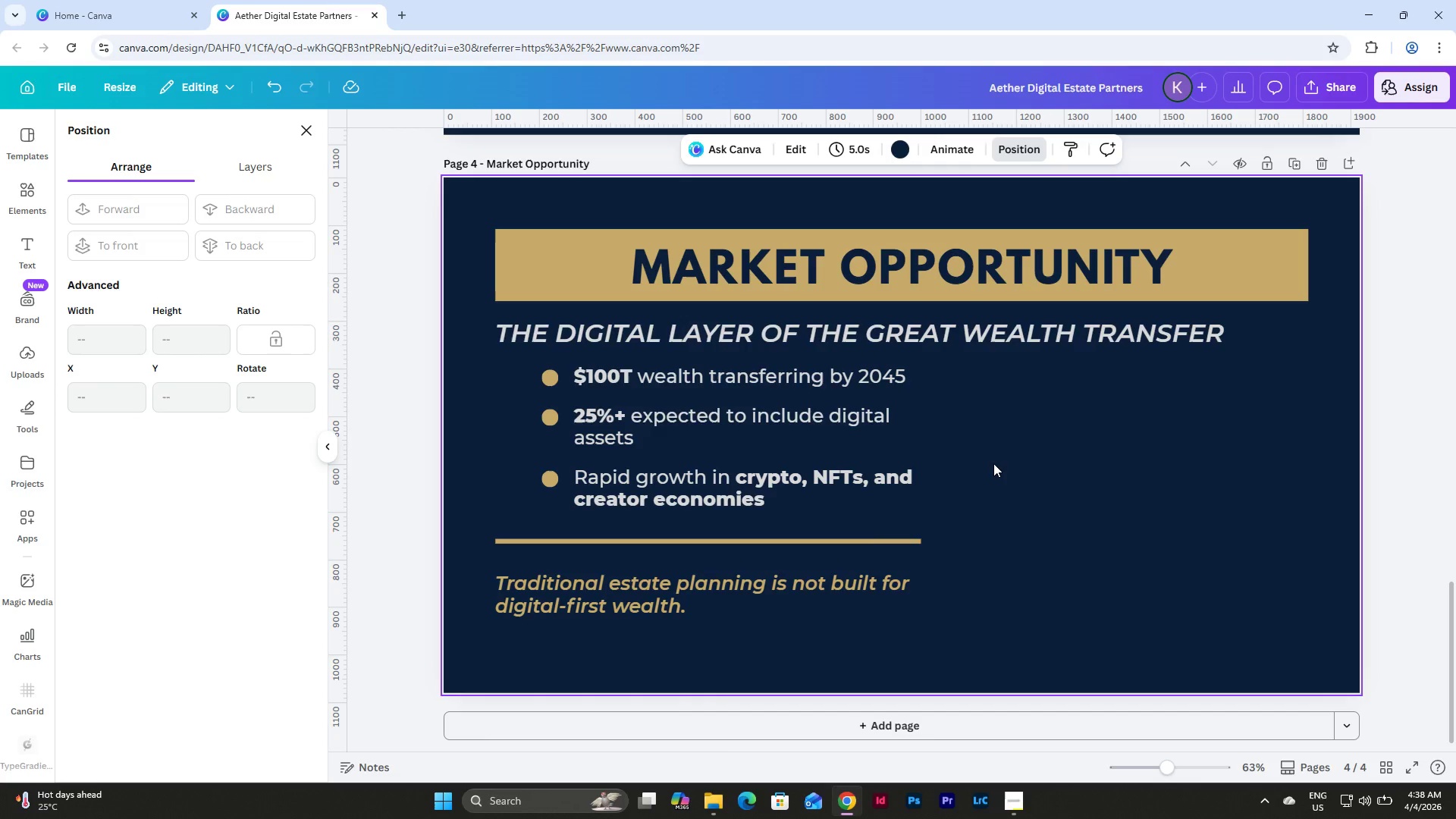 
wait(13.79)
 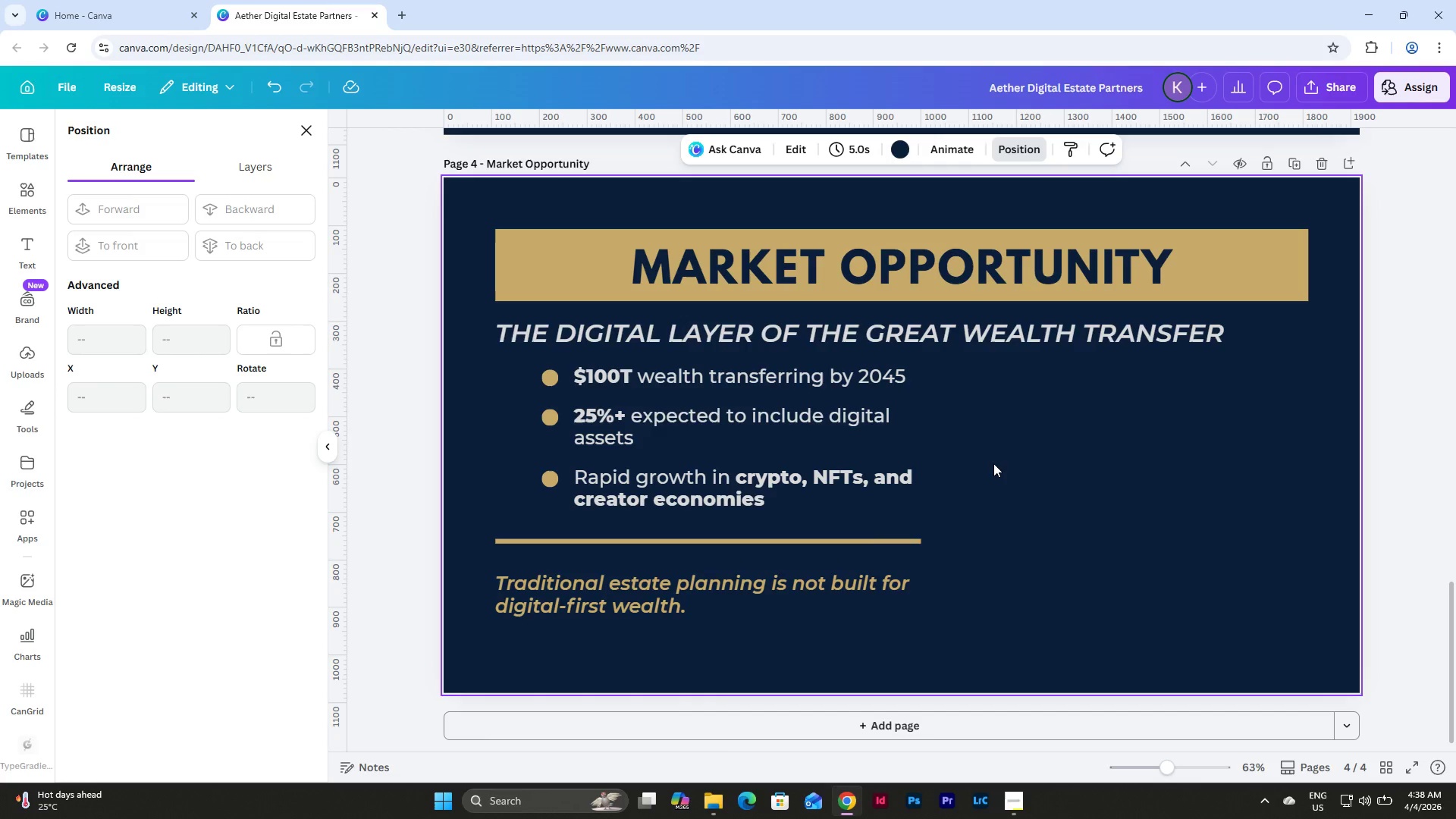 
left_click([1015, 800])